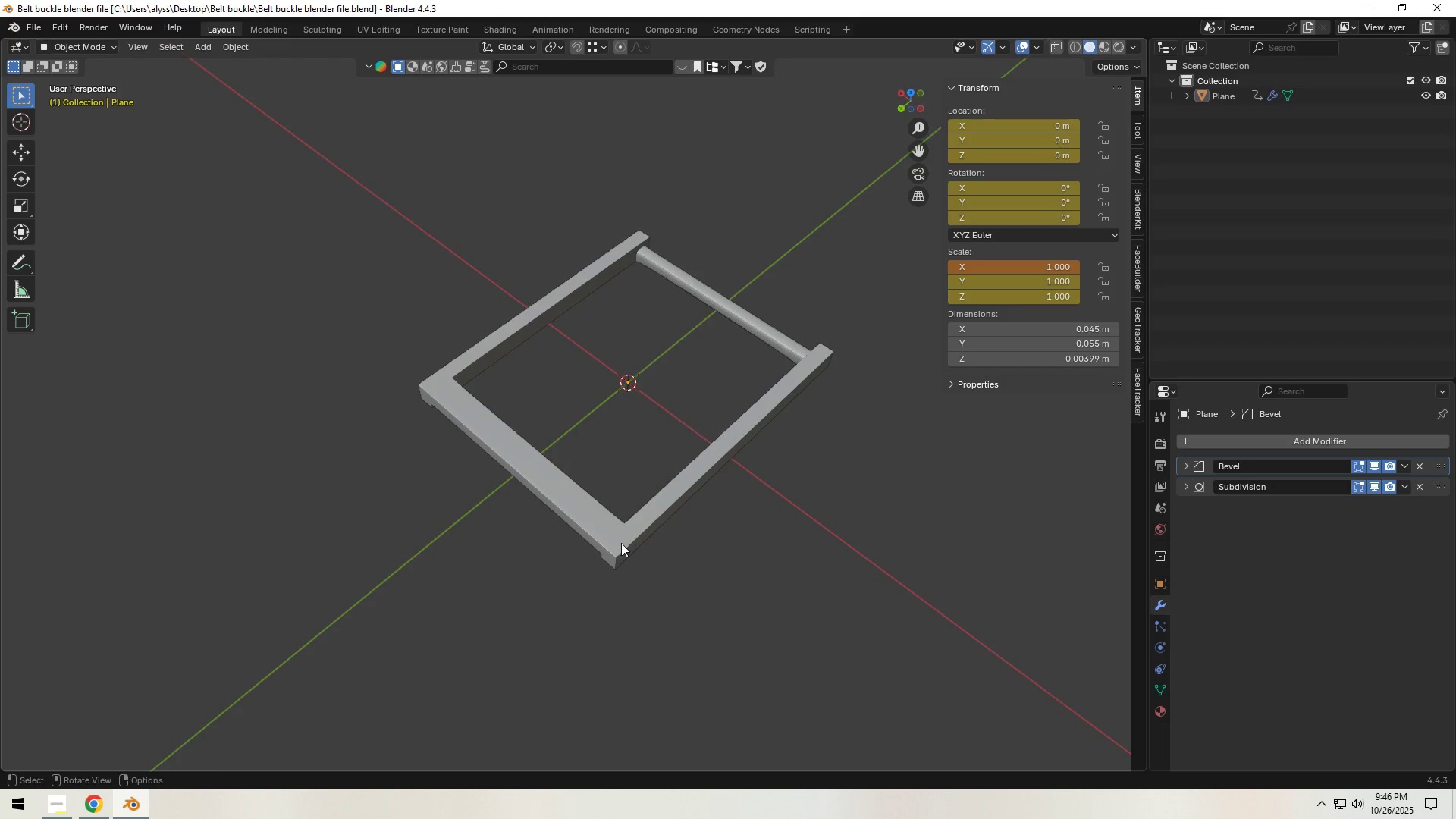 
left_click([624, 546])
 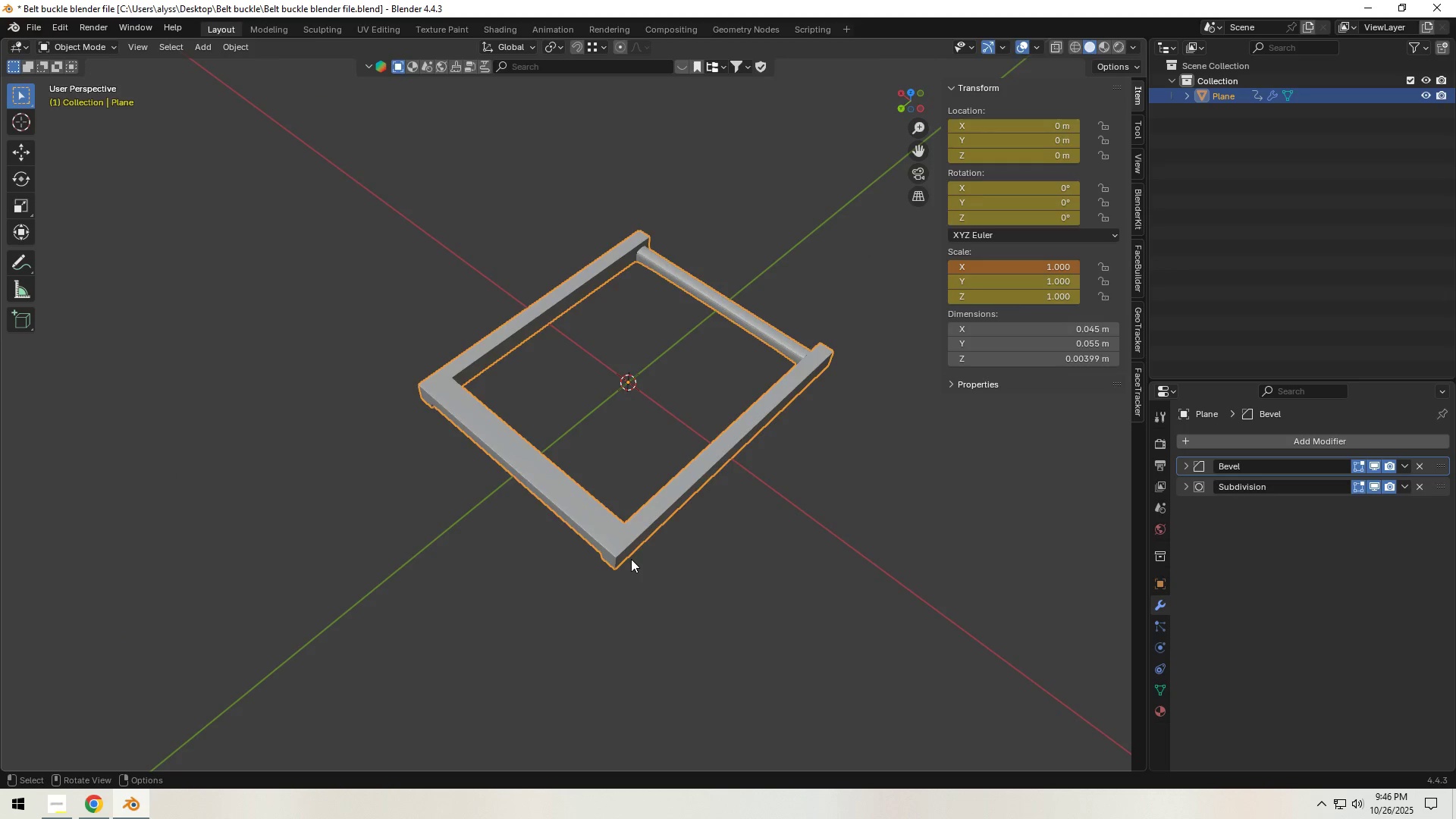 
key(Tab)
 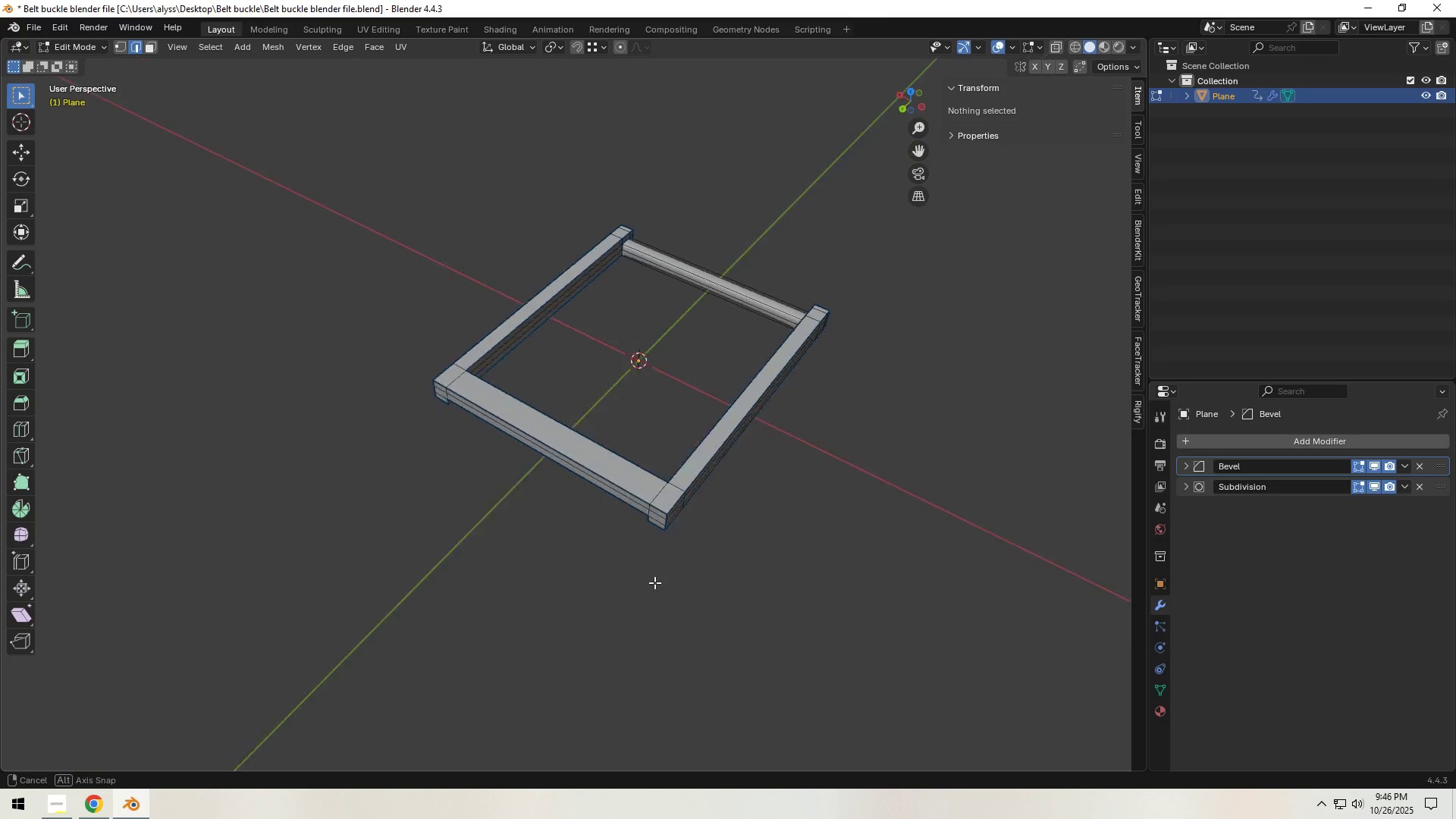 
key(Control+ControlLeft)
 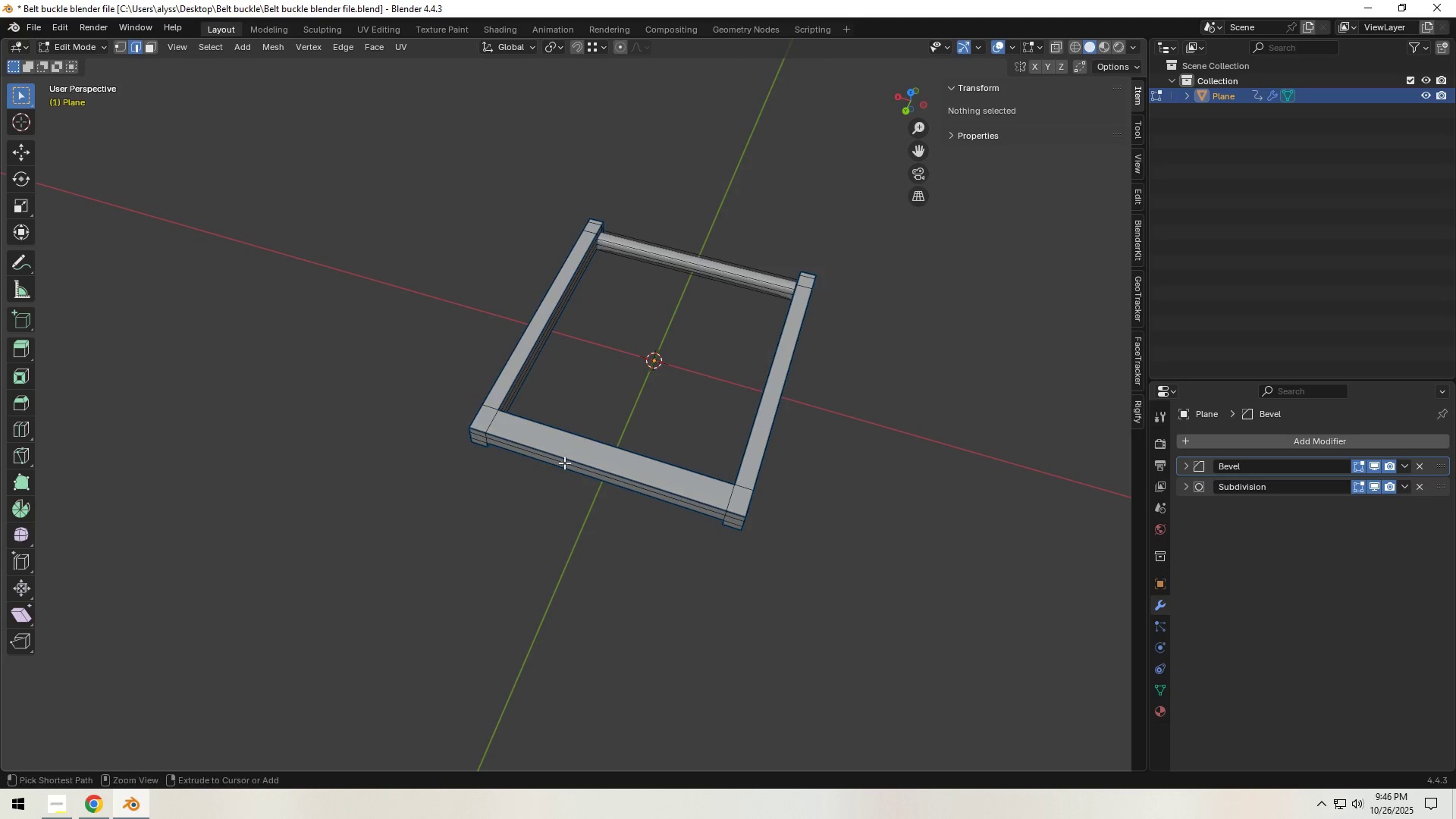 
key(Control+R)
 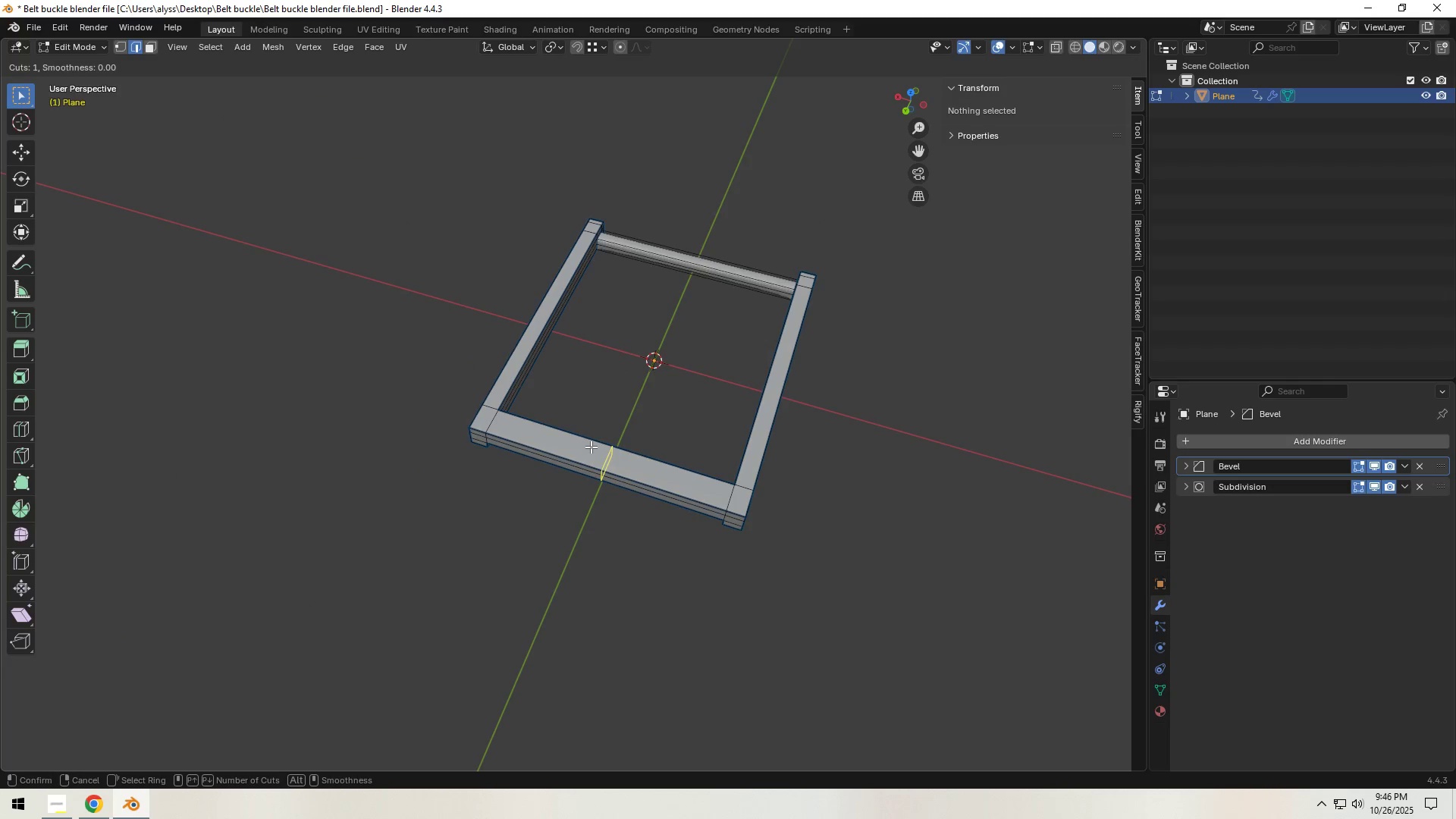 
scroll: coordinate [591, 447], scroll_direction: up, amount: 2.0
 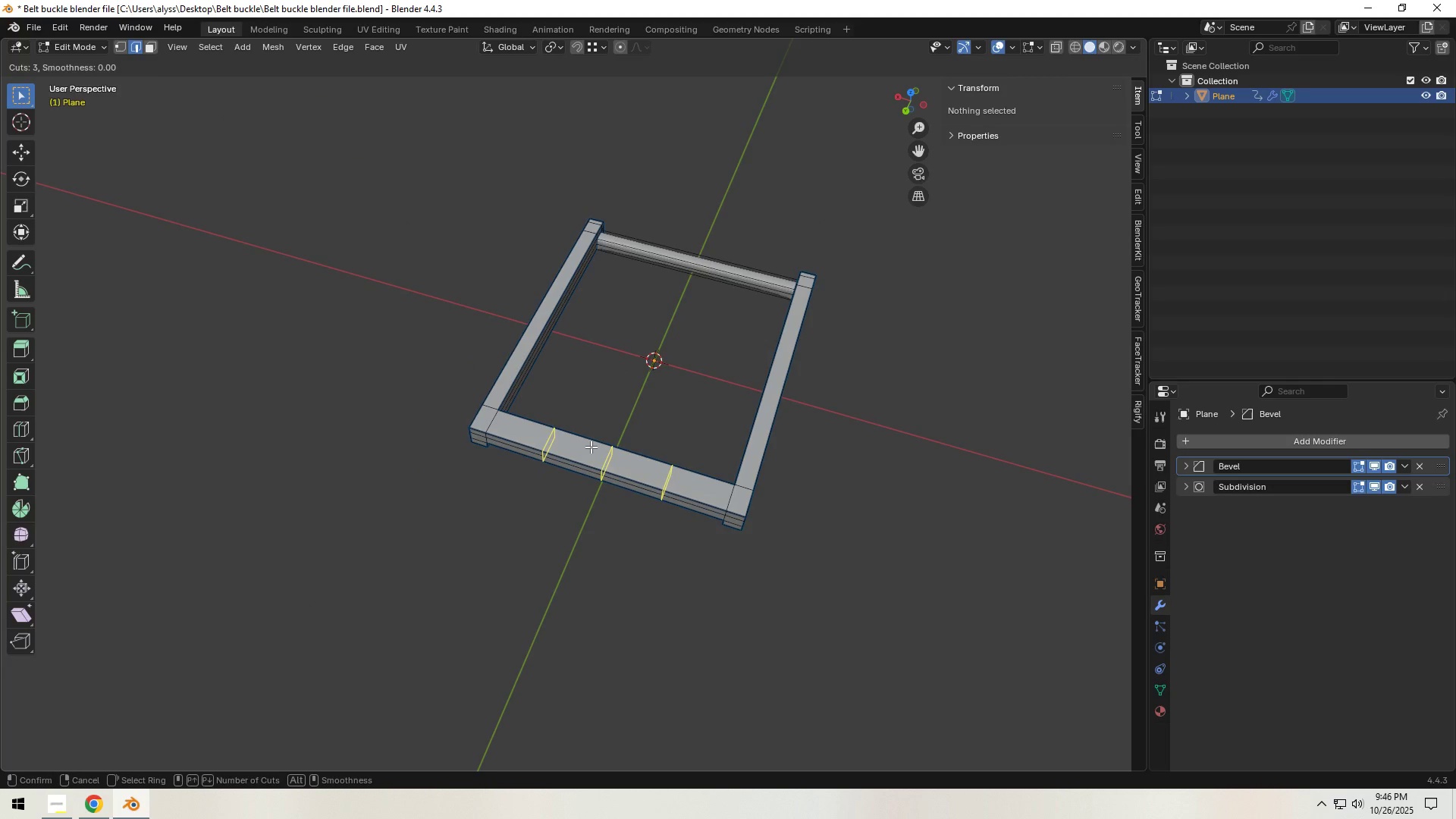 
right_click([591, 447])
 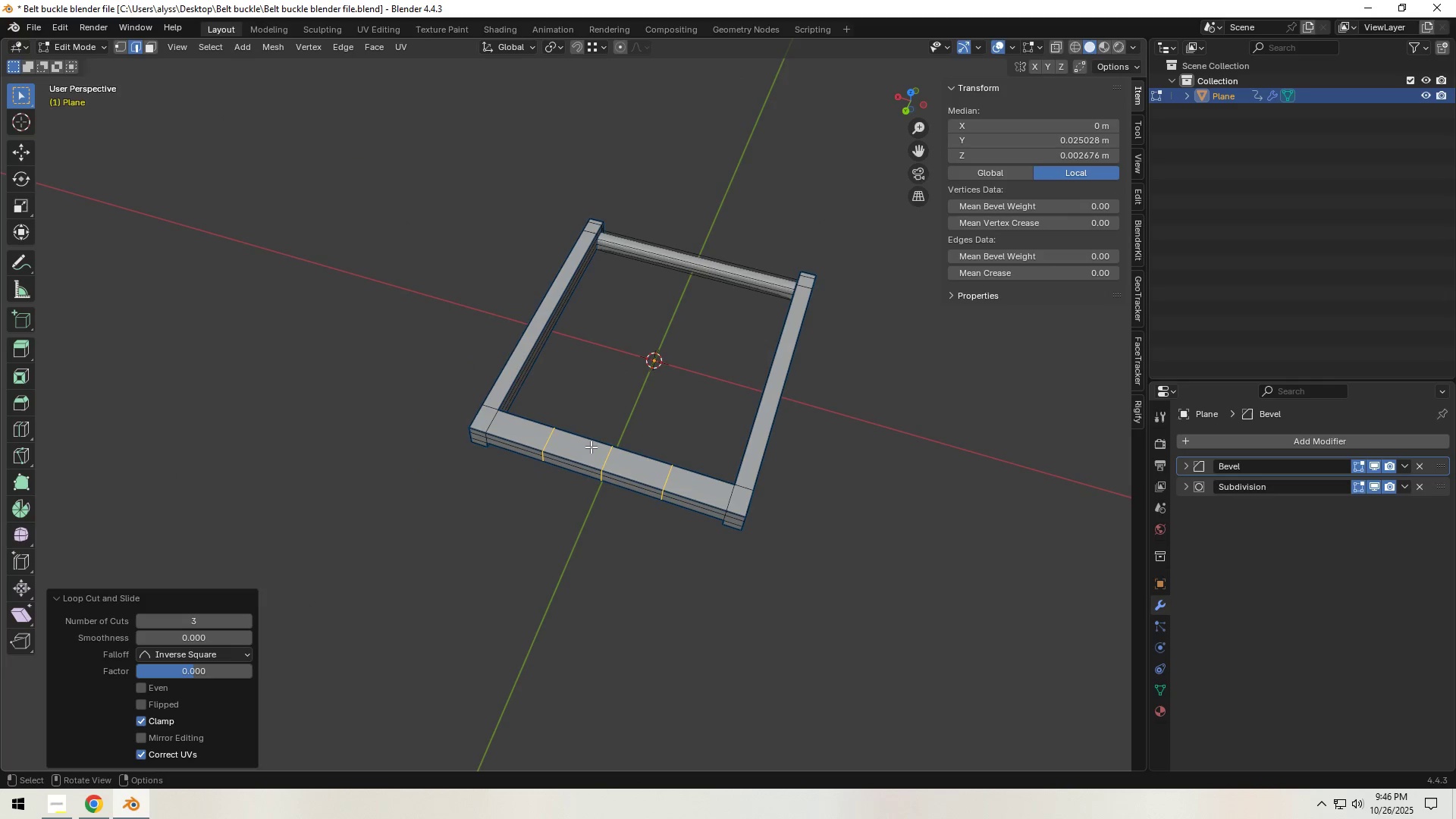 
left_click([591, 447])
 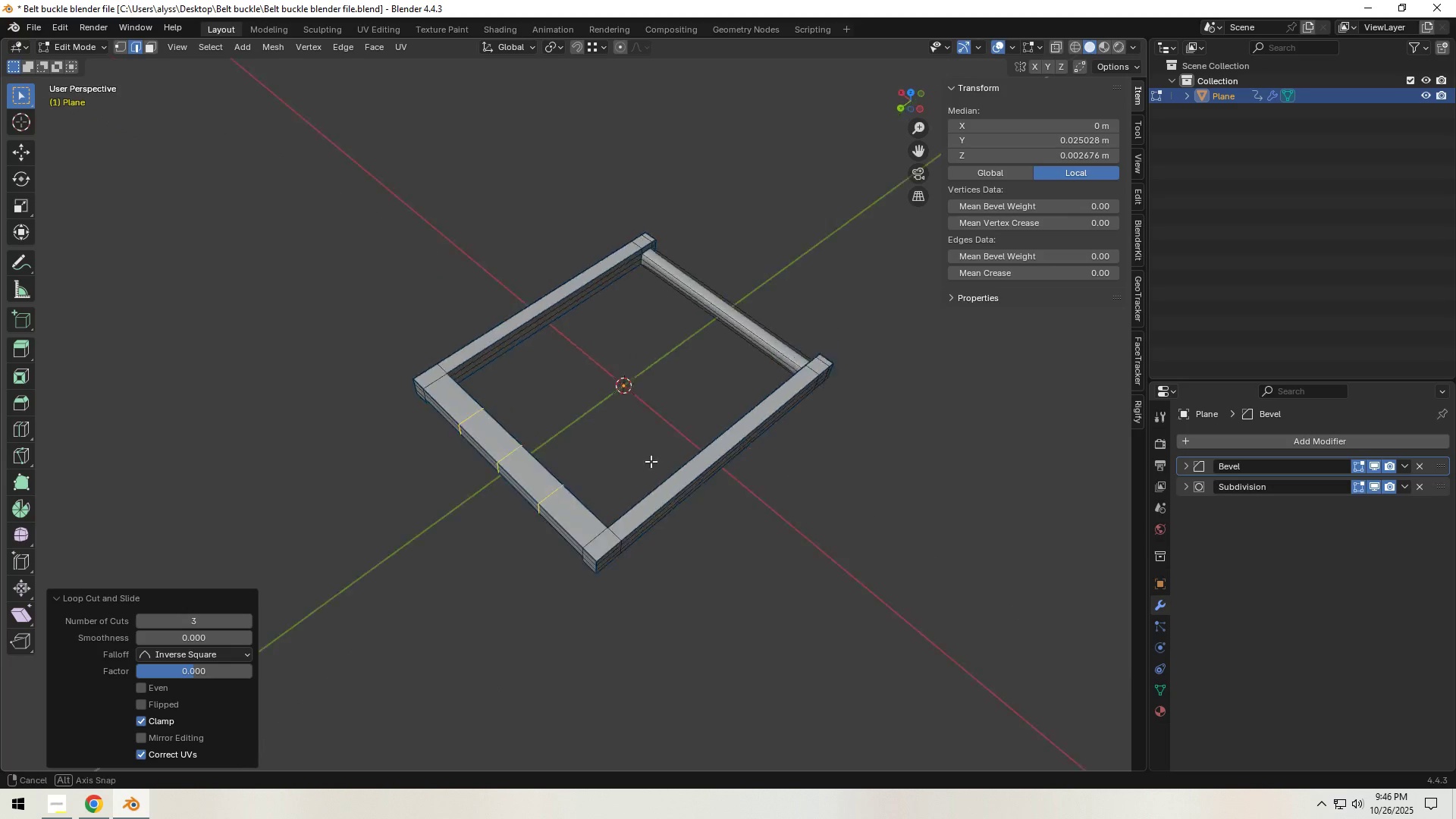 
key(Control+ControlLeft)
 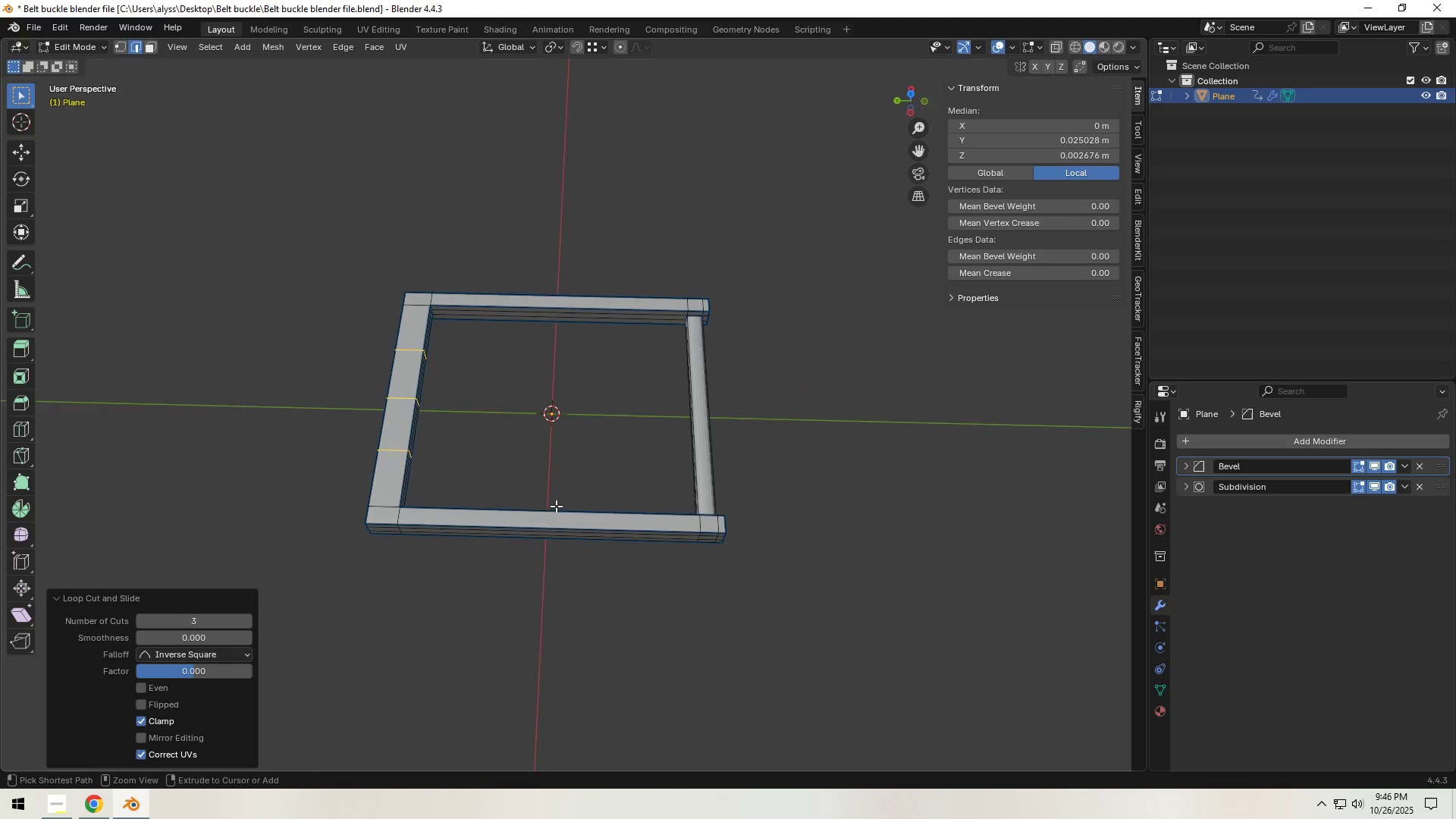 
key(Control+R)
 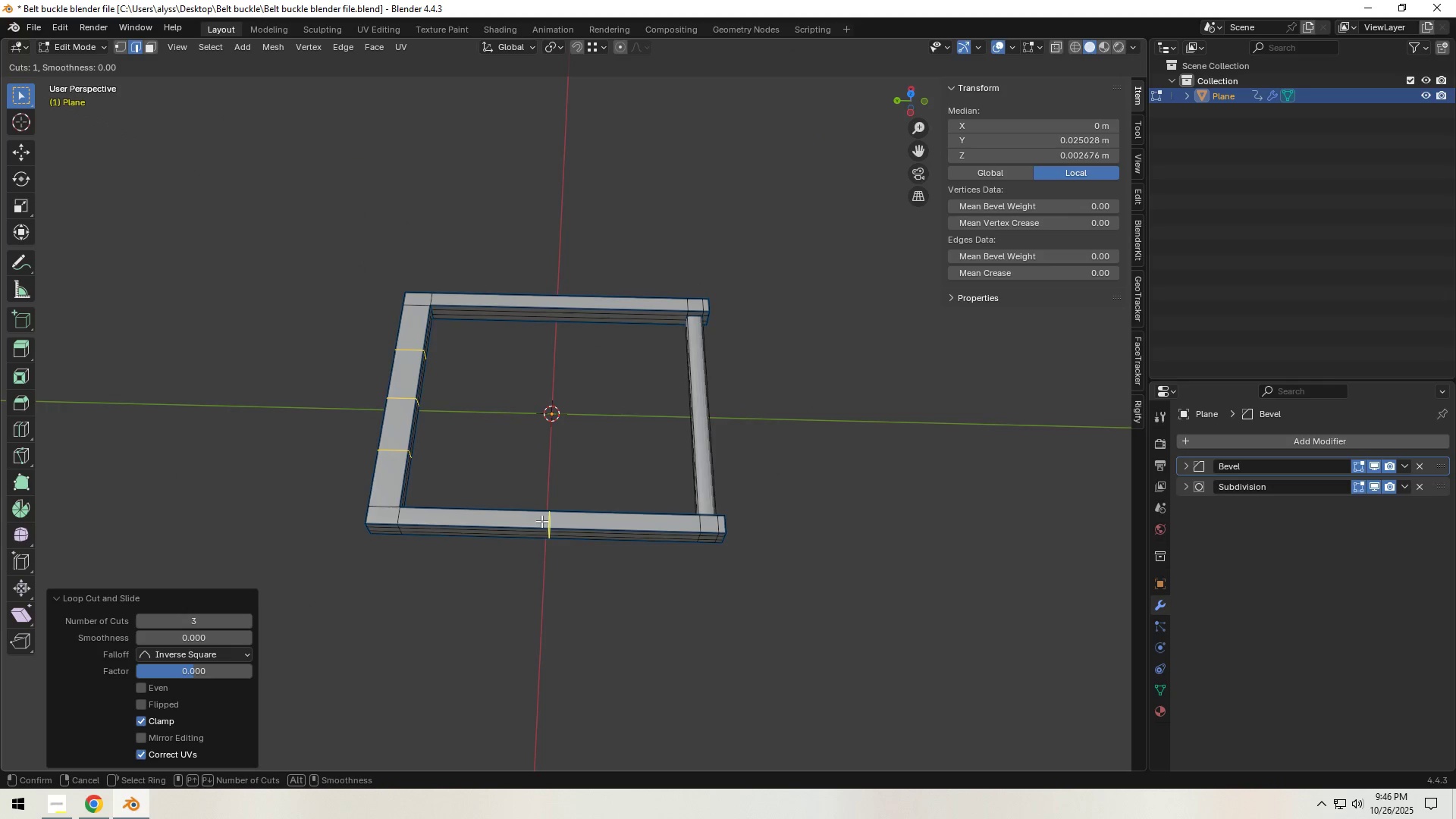 
scroll: coordinate [541, 521], scroll_direction: up, amount: 2.0
 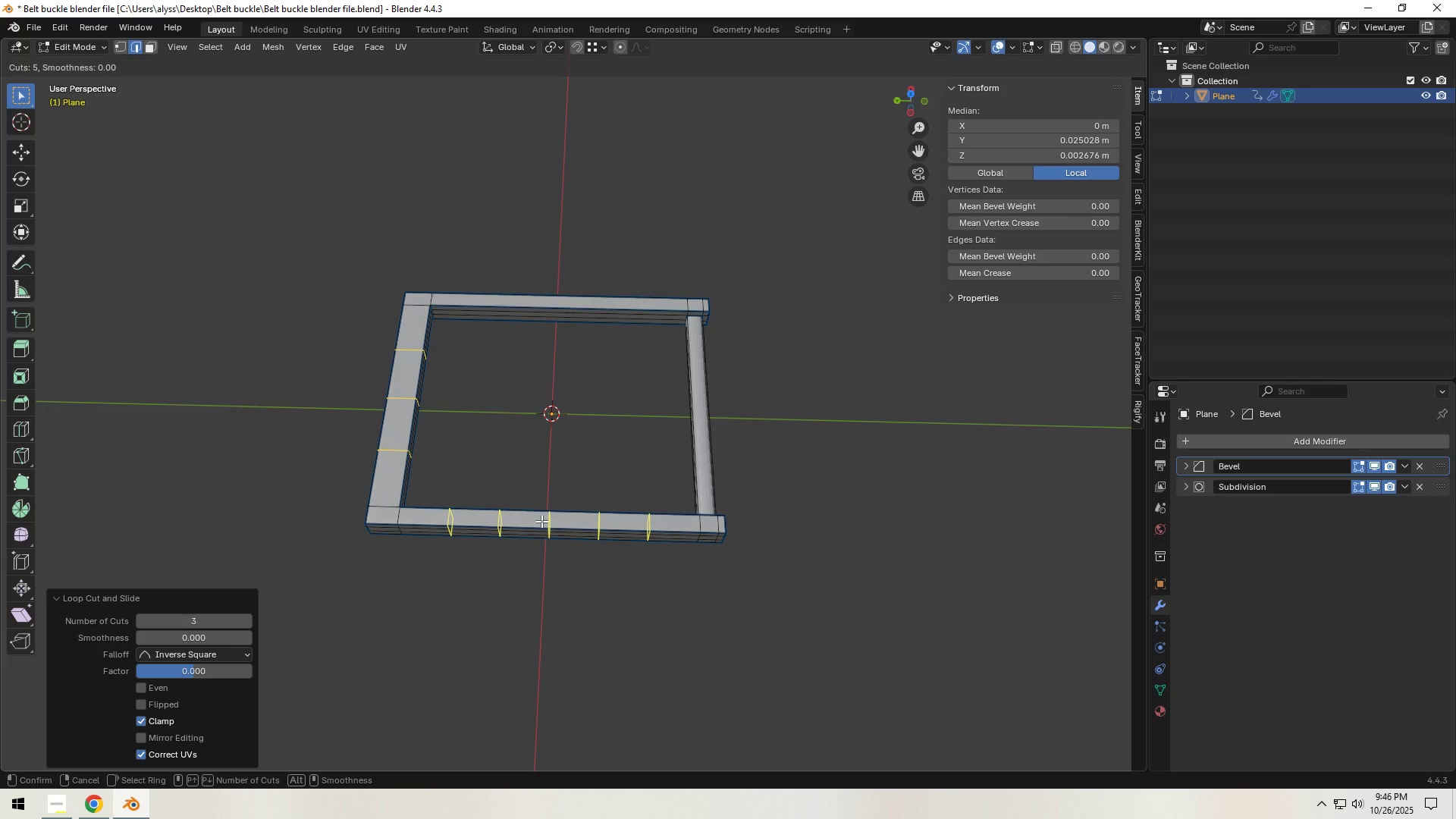 
left_click([541, 521])
 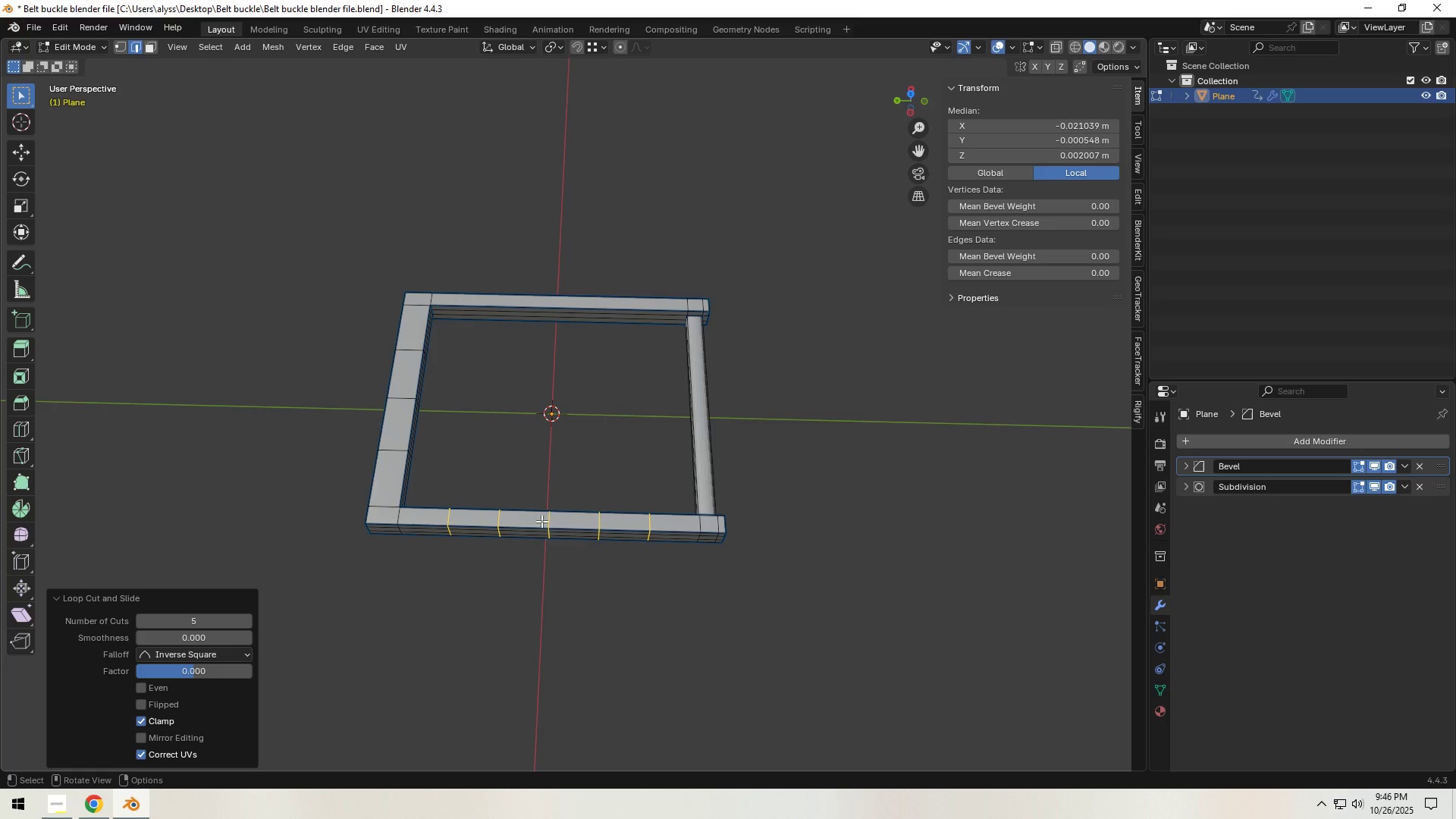 
right_click([541, 521])
 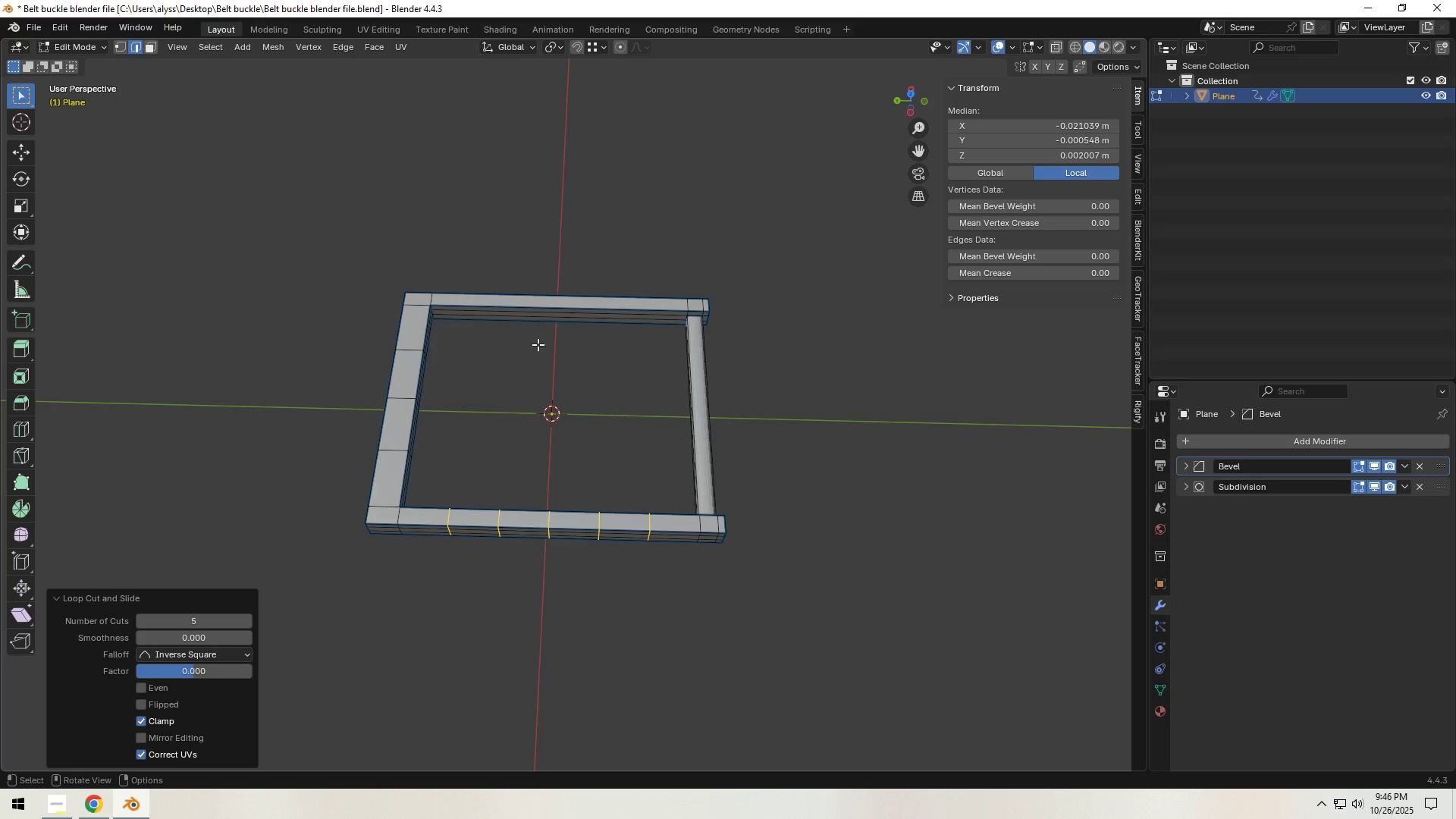 
key(Control+R)
 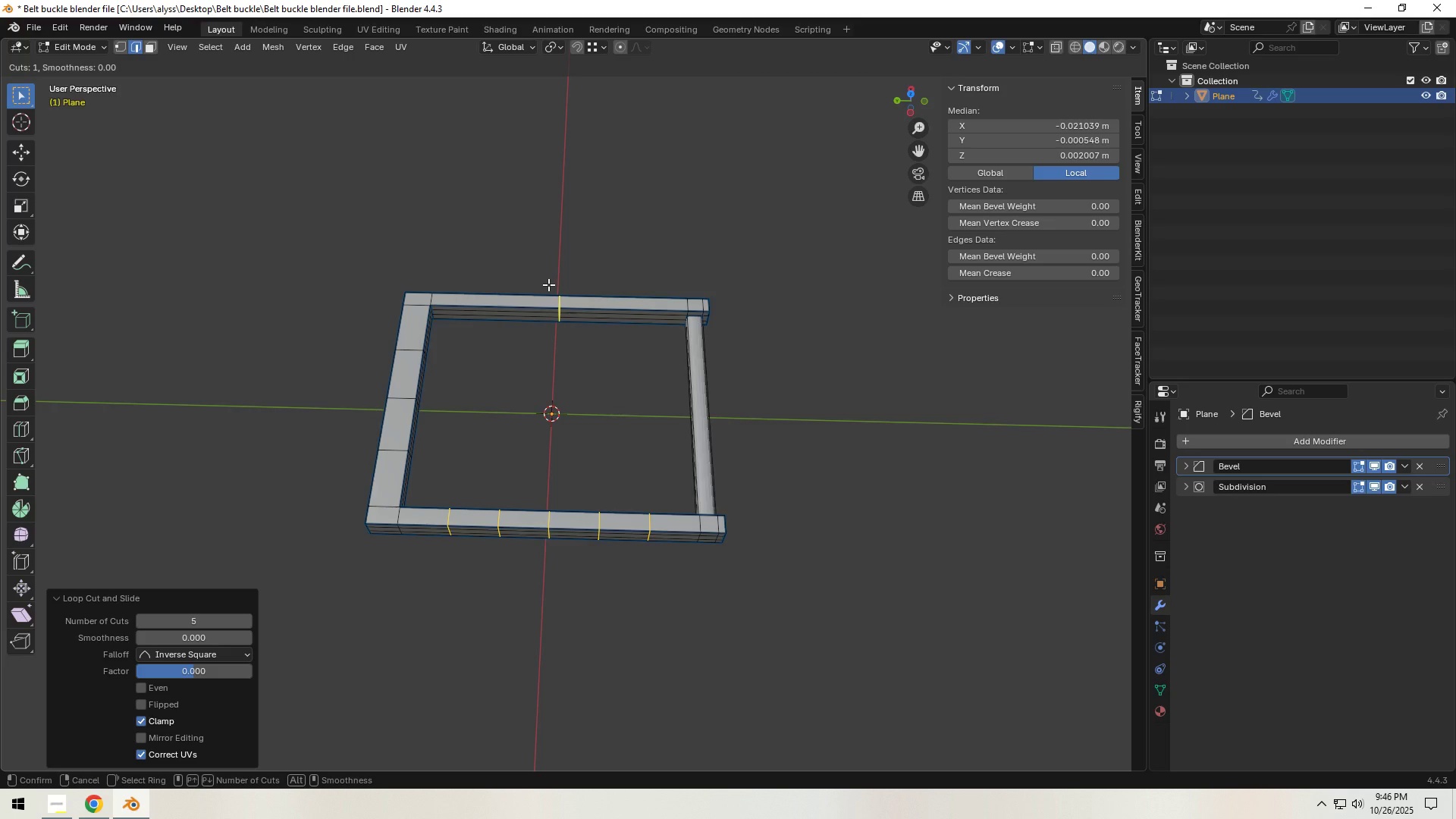 
scroll: coordinate [548, 284], scroll_direction: up, amount: 4.0
 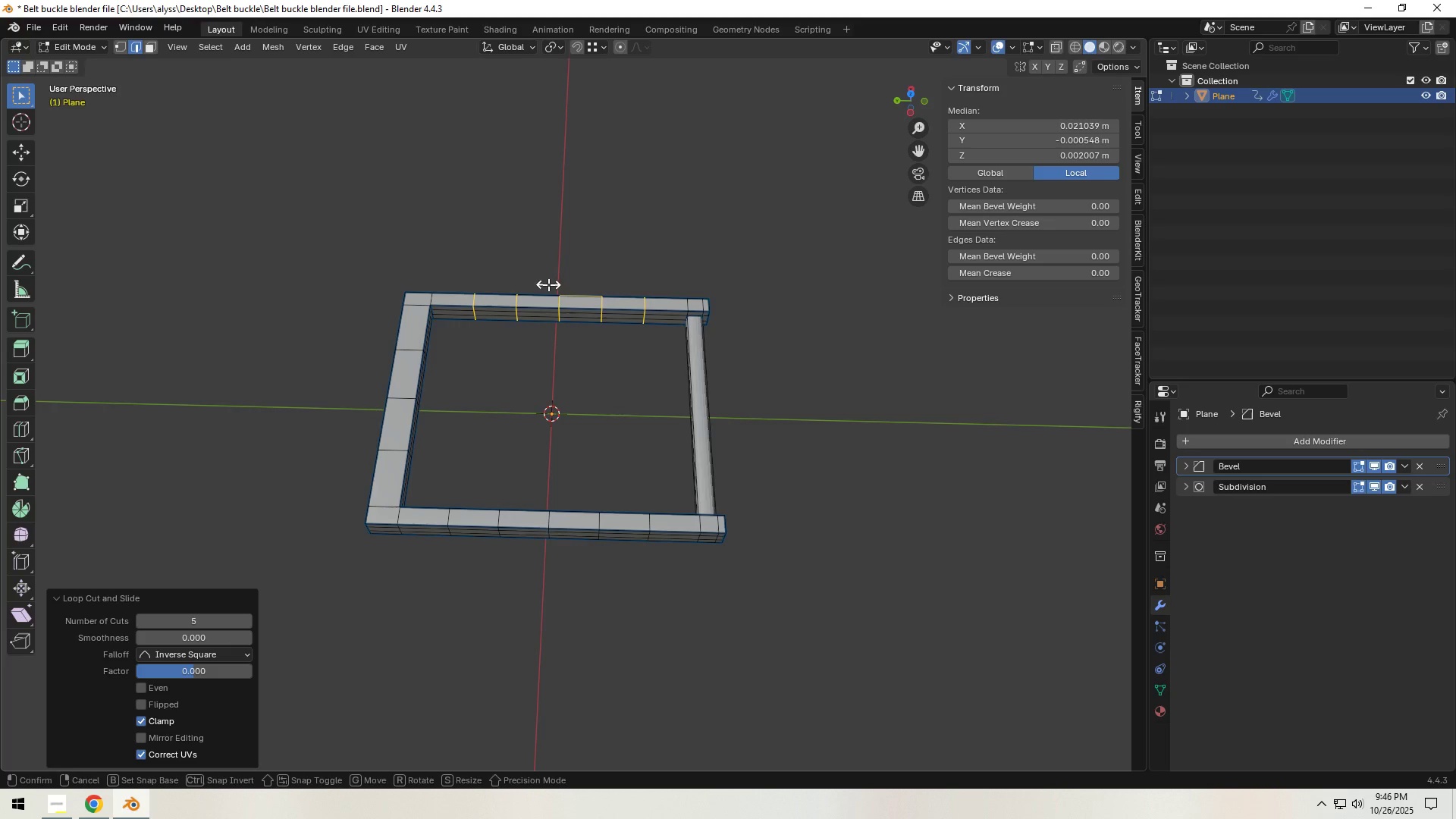 
left_click([548, 284])
 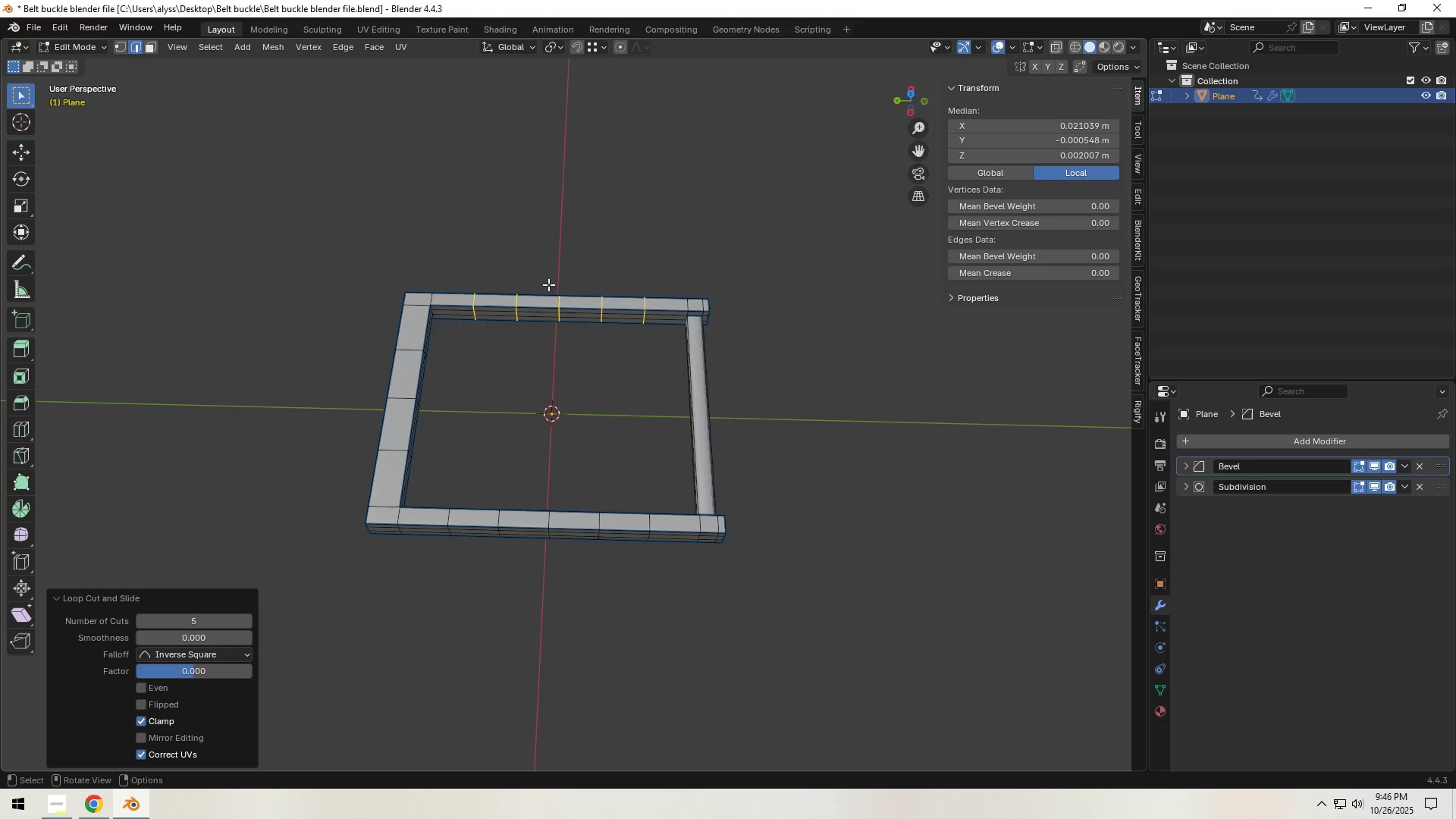 
right_click([548, 284])
 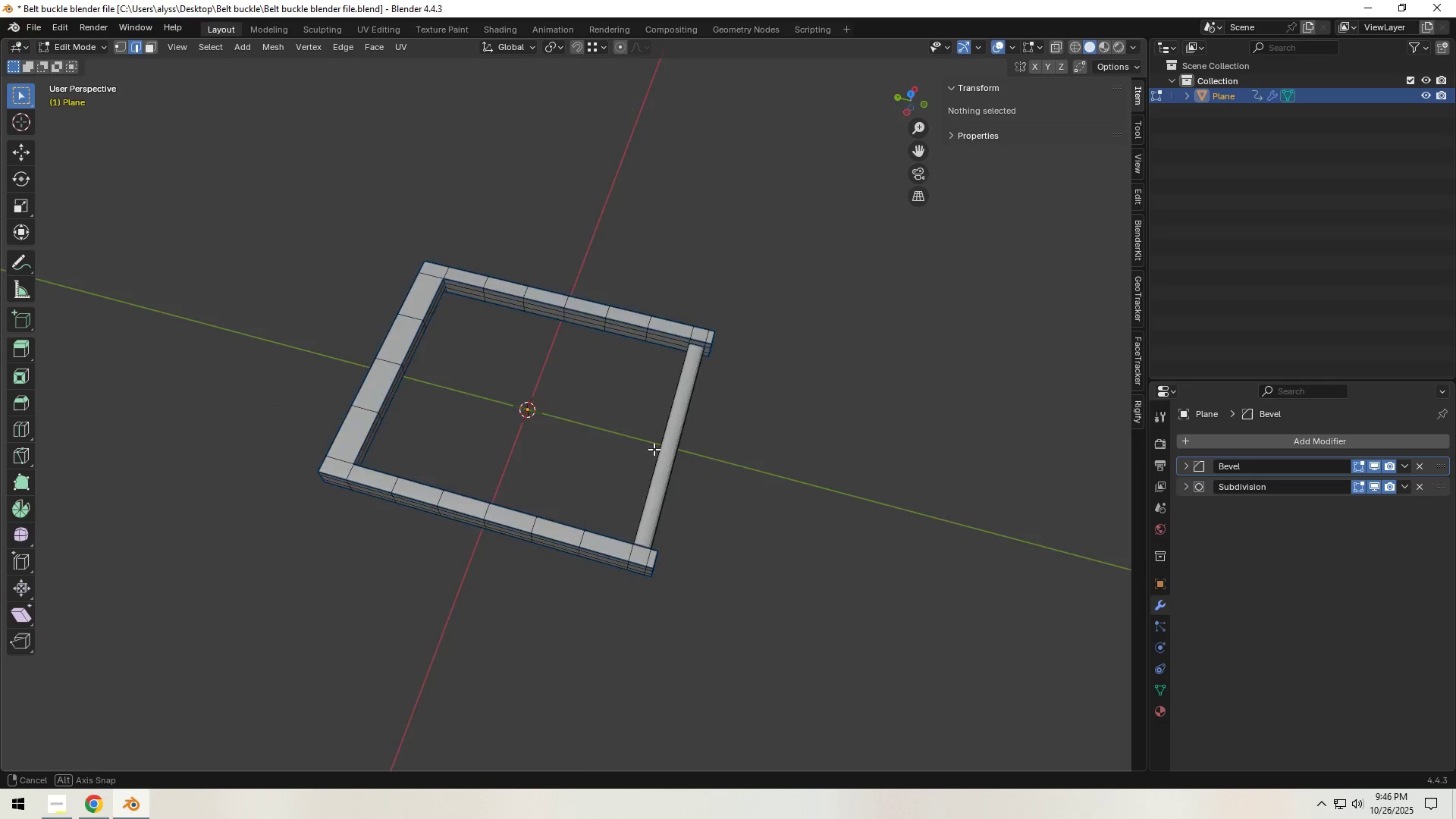 
key(Shift+ShiftLeft)
 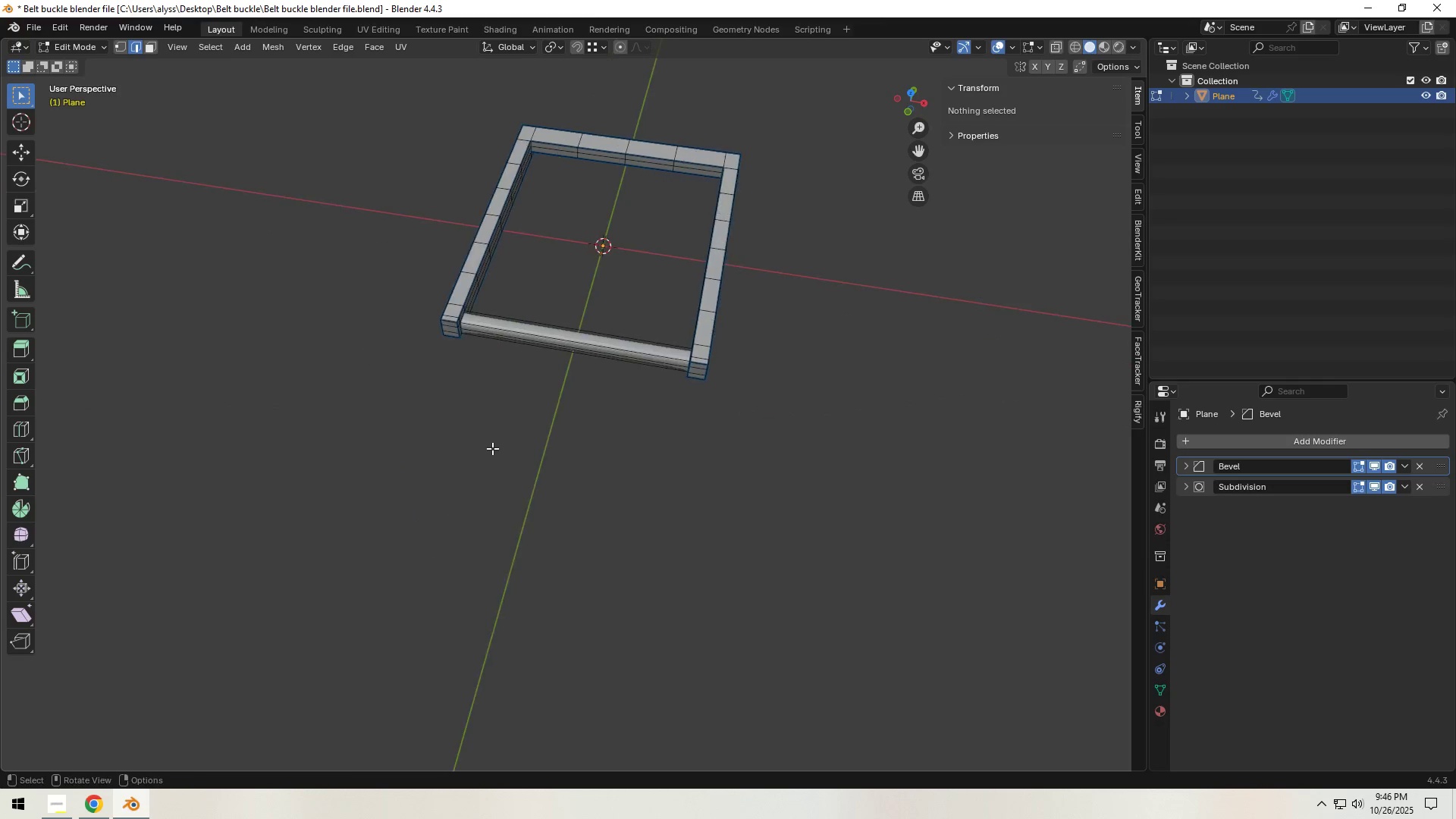 
scroll: coordinate [493, 449], scroll_direction: up, amount: 3.0
 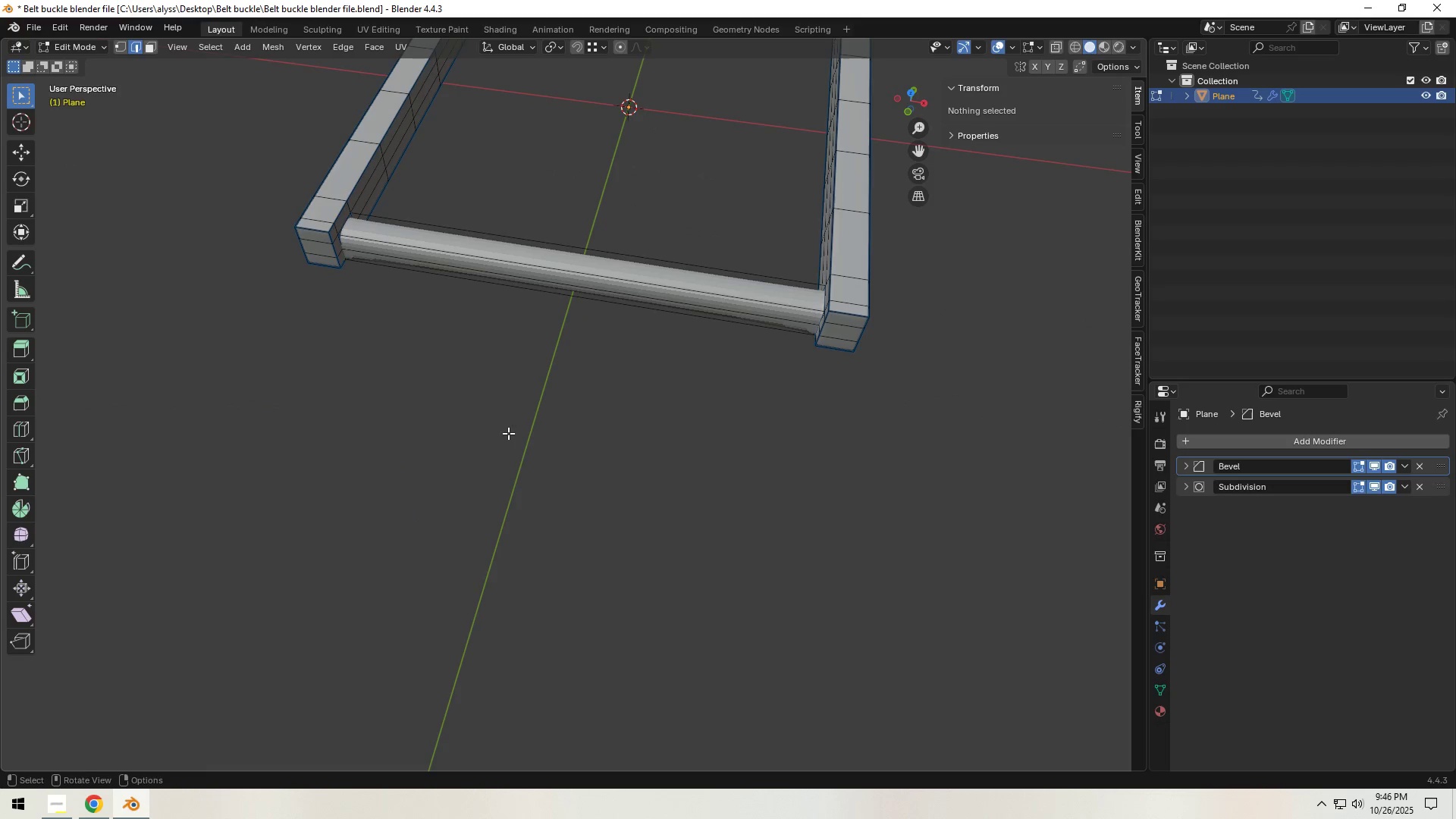 
key(Shift+ShiftLeft)
 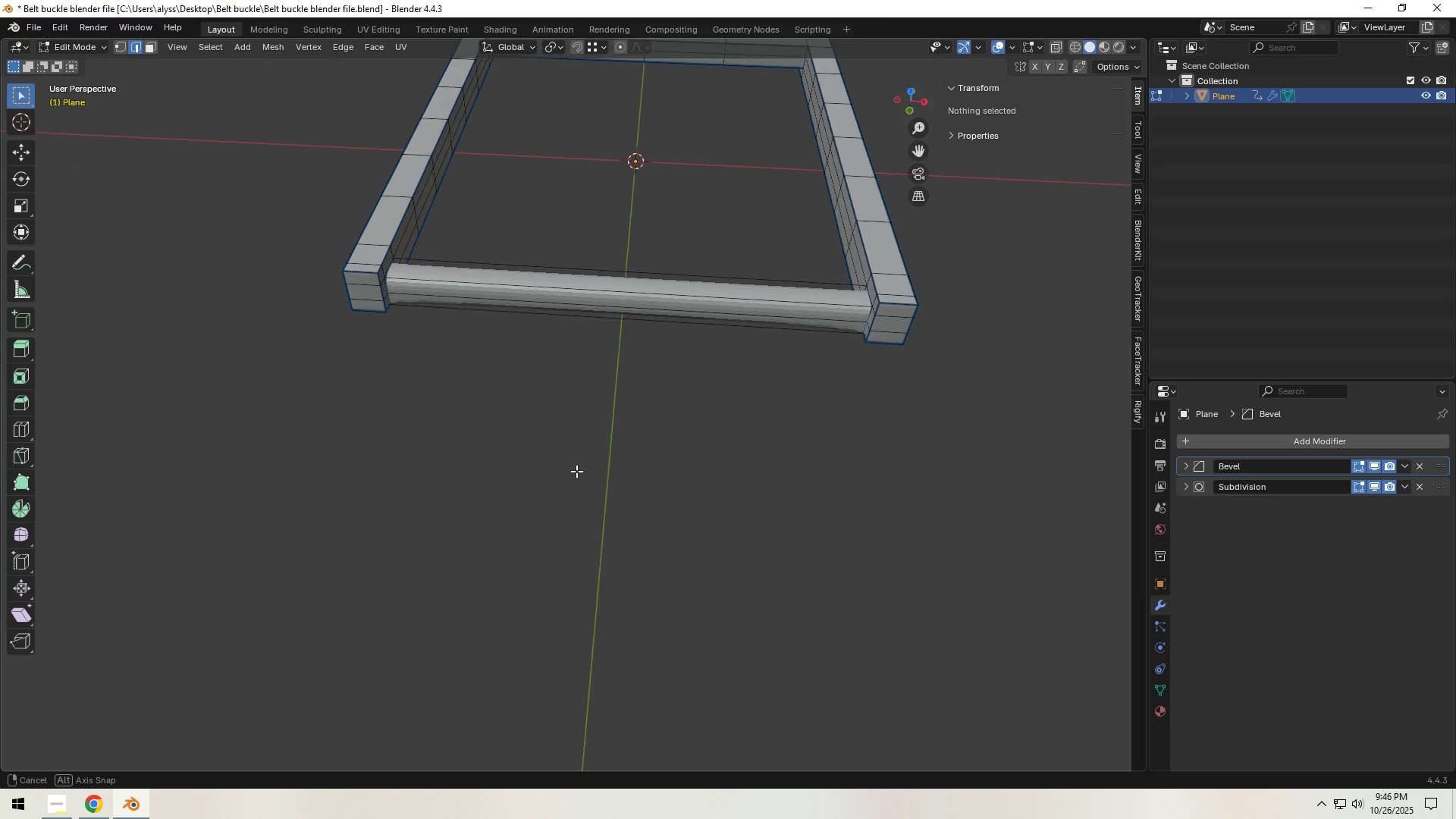 
key(Control+R)
 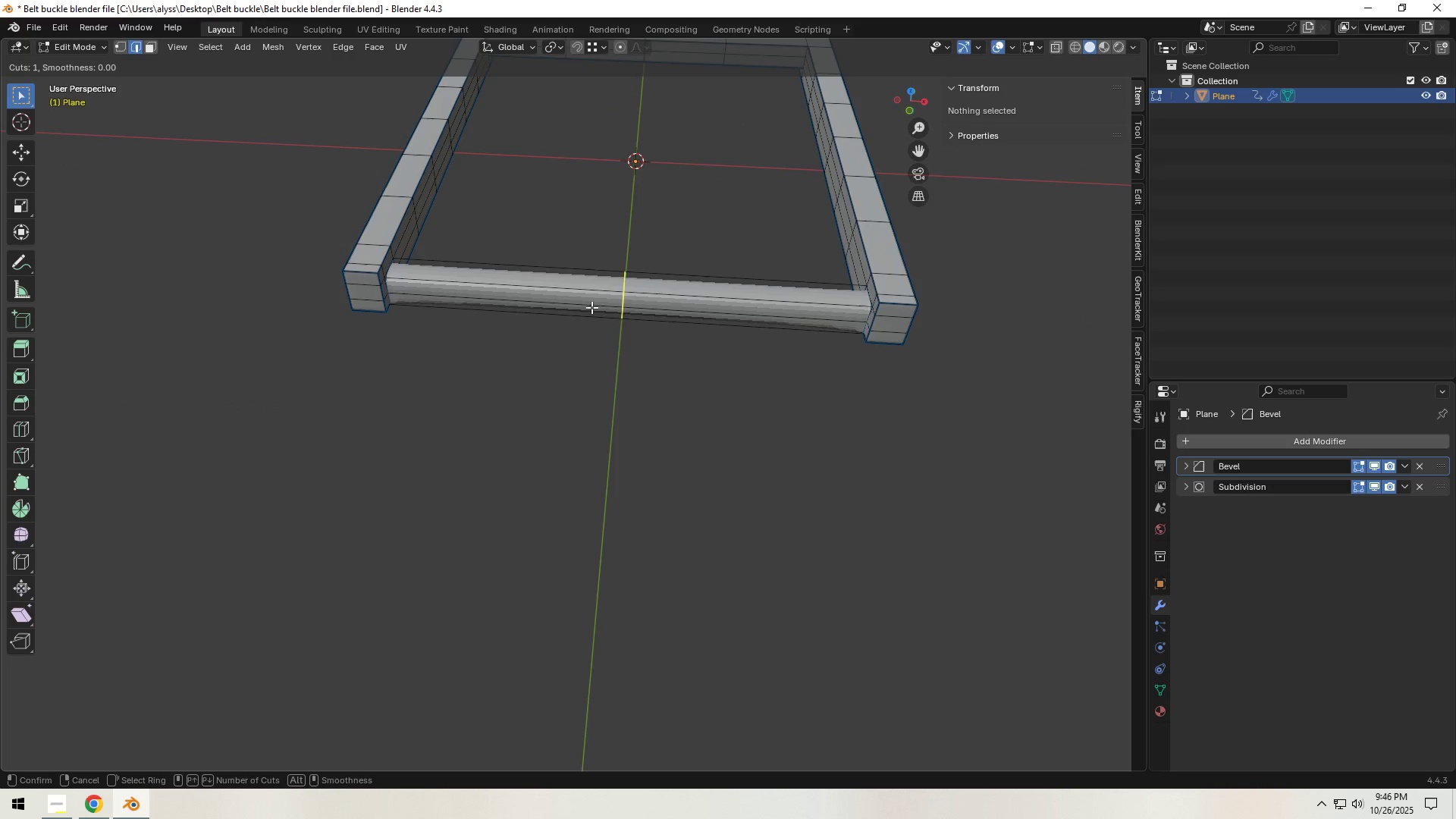 
scroll: coordinate [592, 307], scroll_direction: up, amount: 4.0
 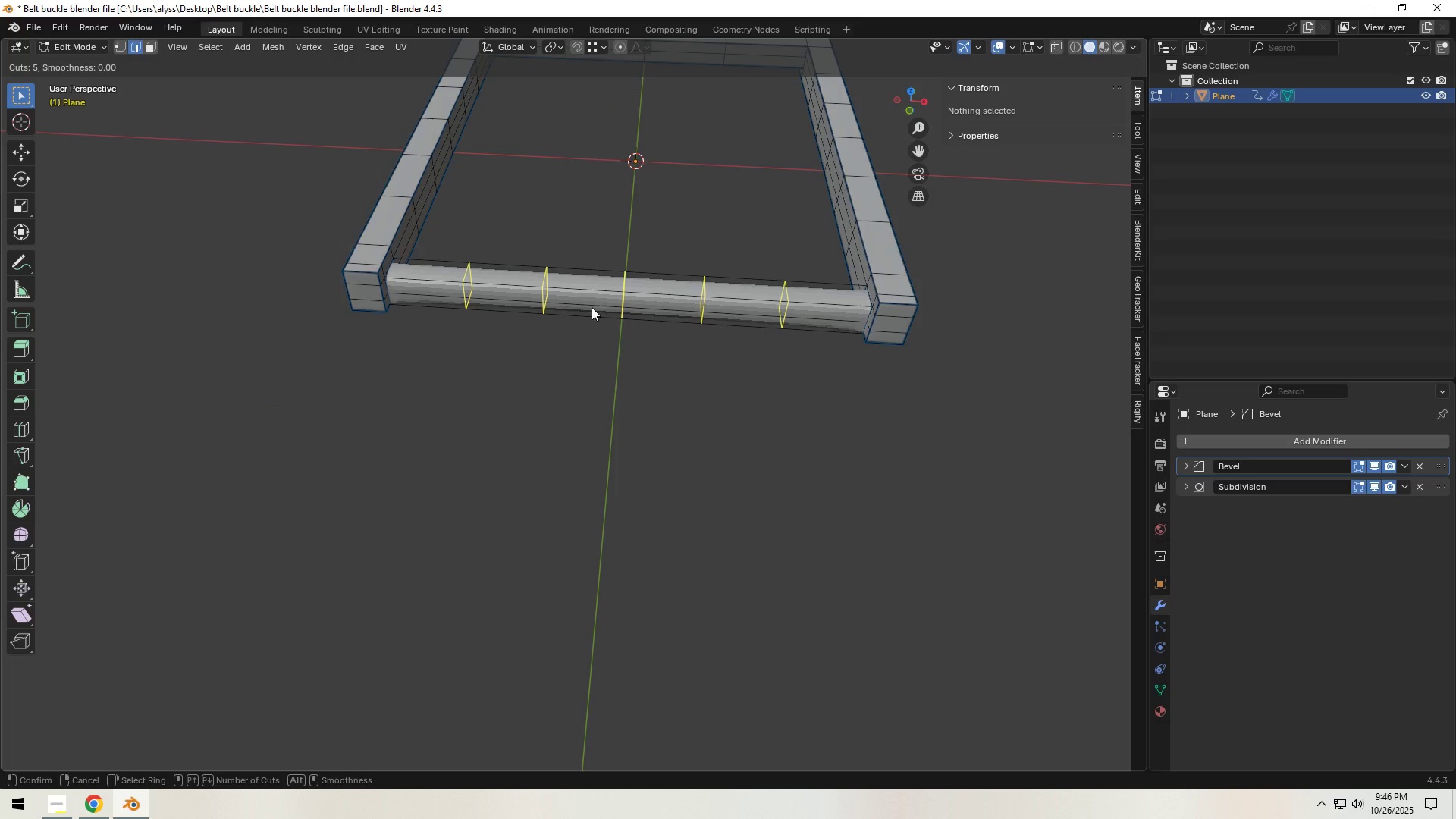 
left_click([592, 307])
 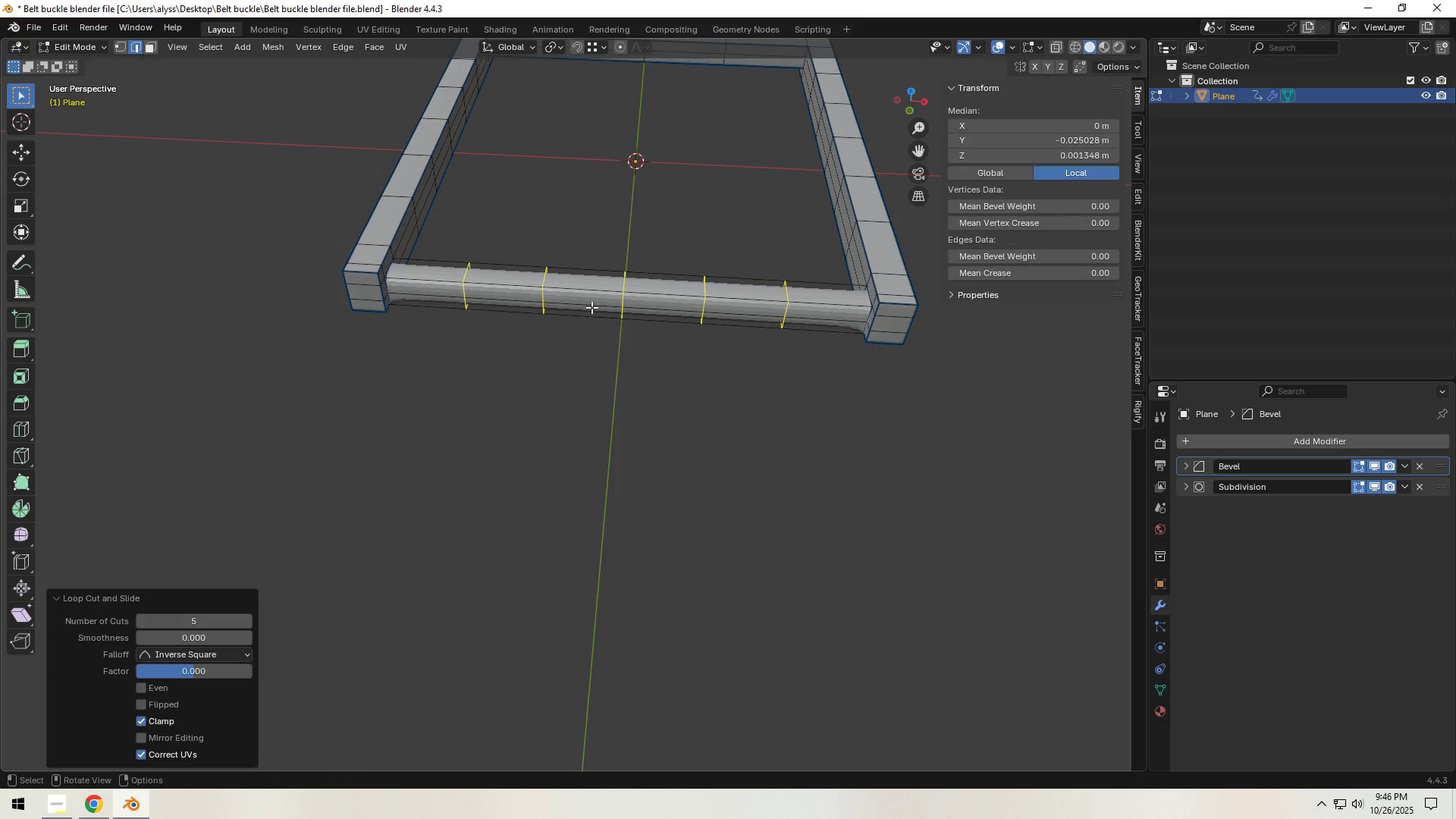 
right_click([592, 307])
 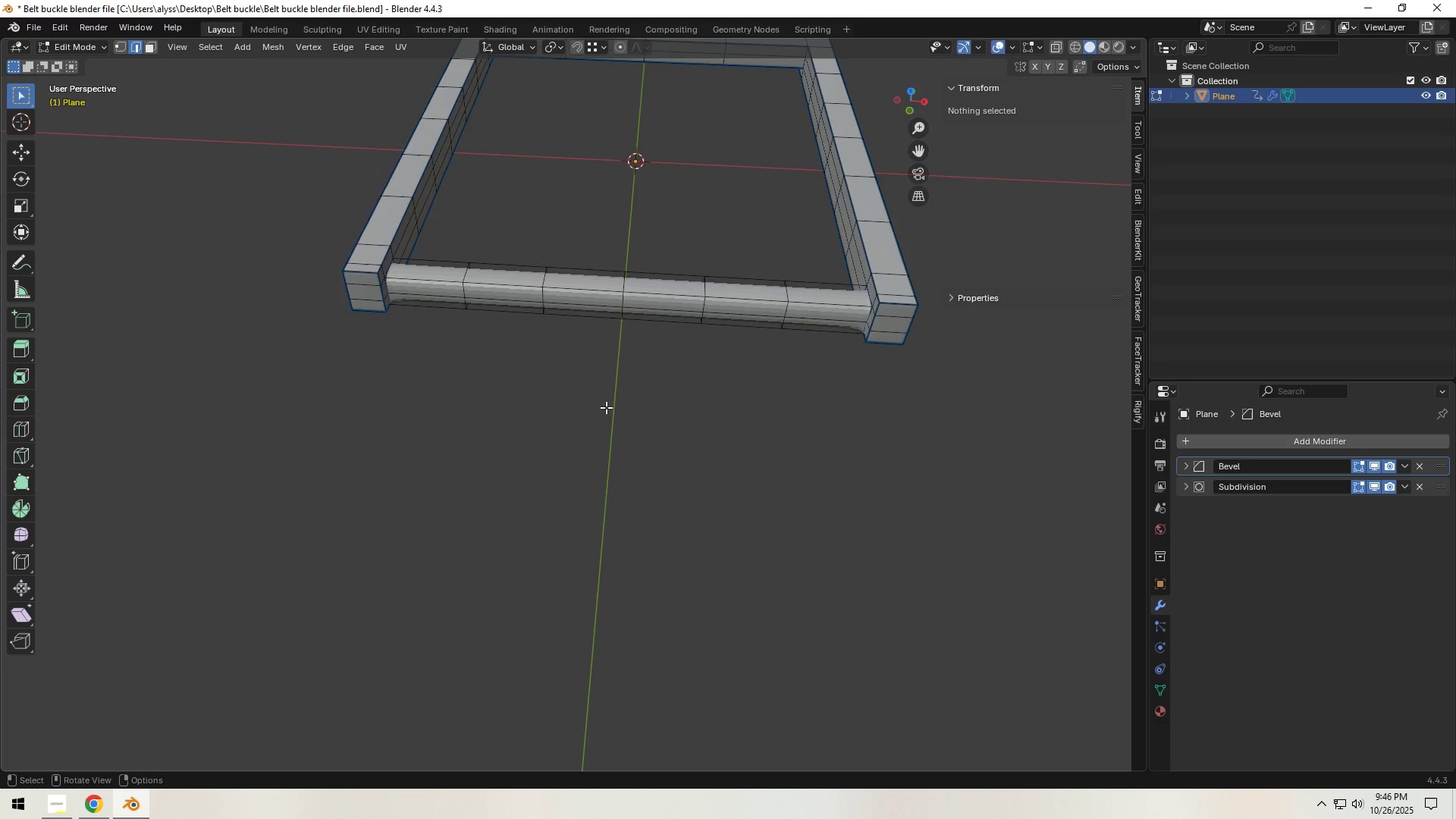 
key(Tab)
 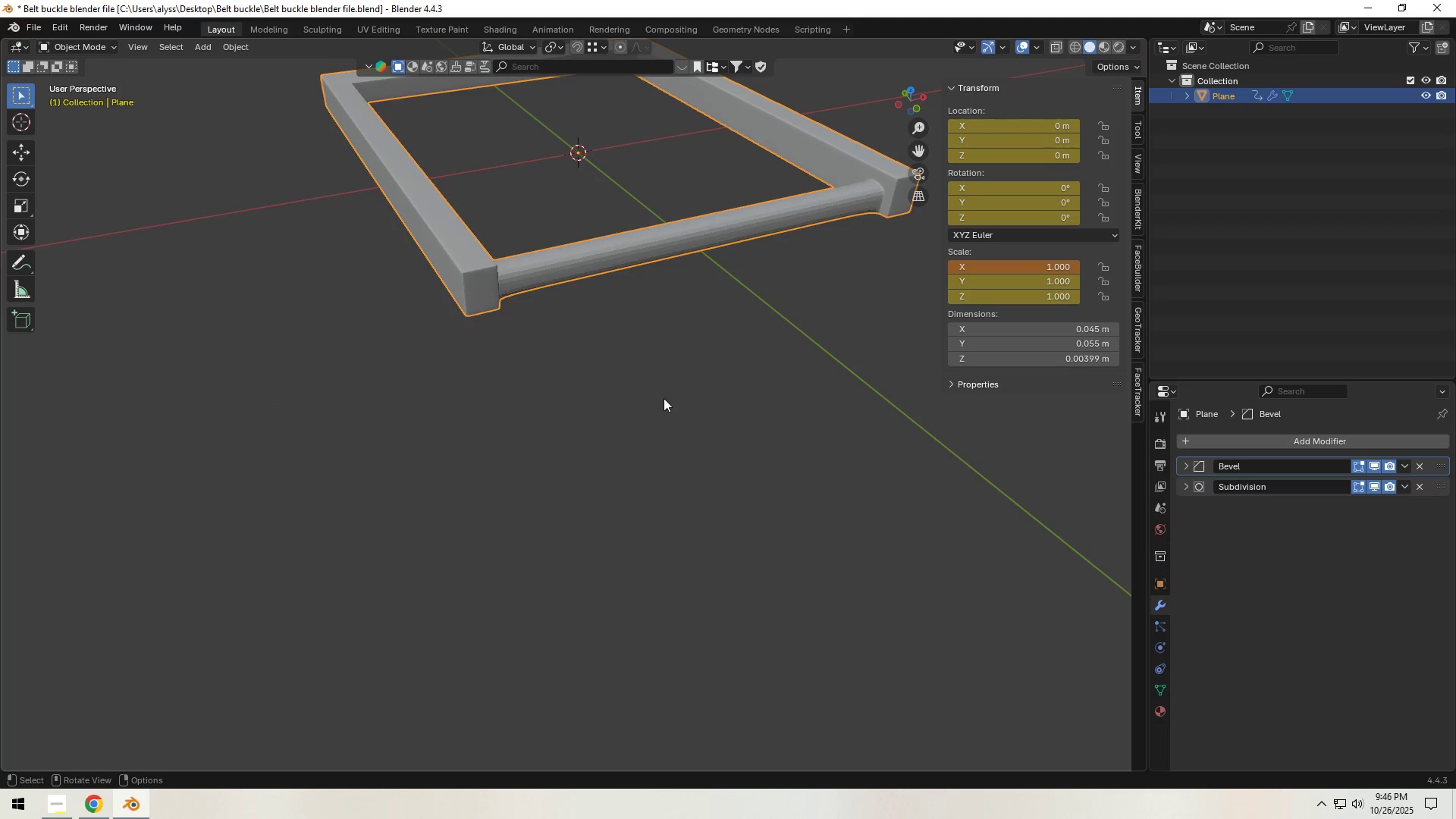 
key(Control+S)
 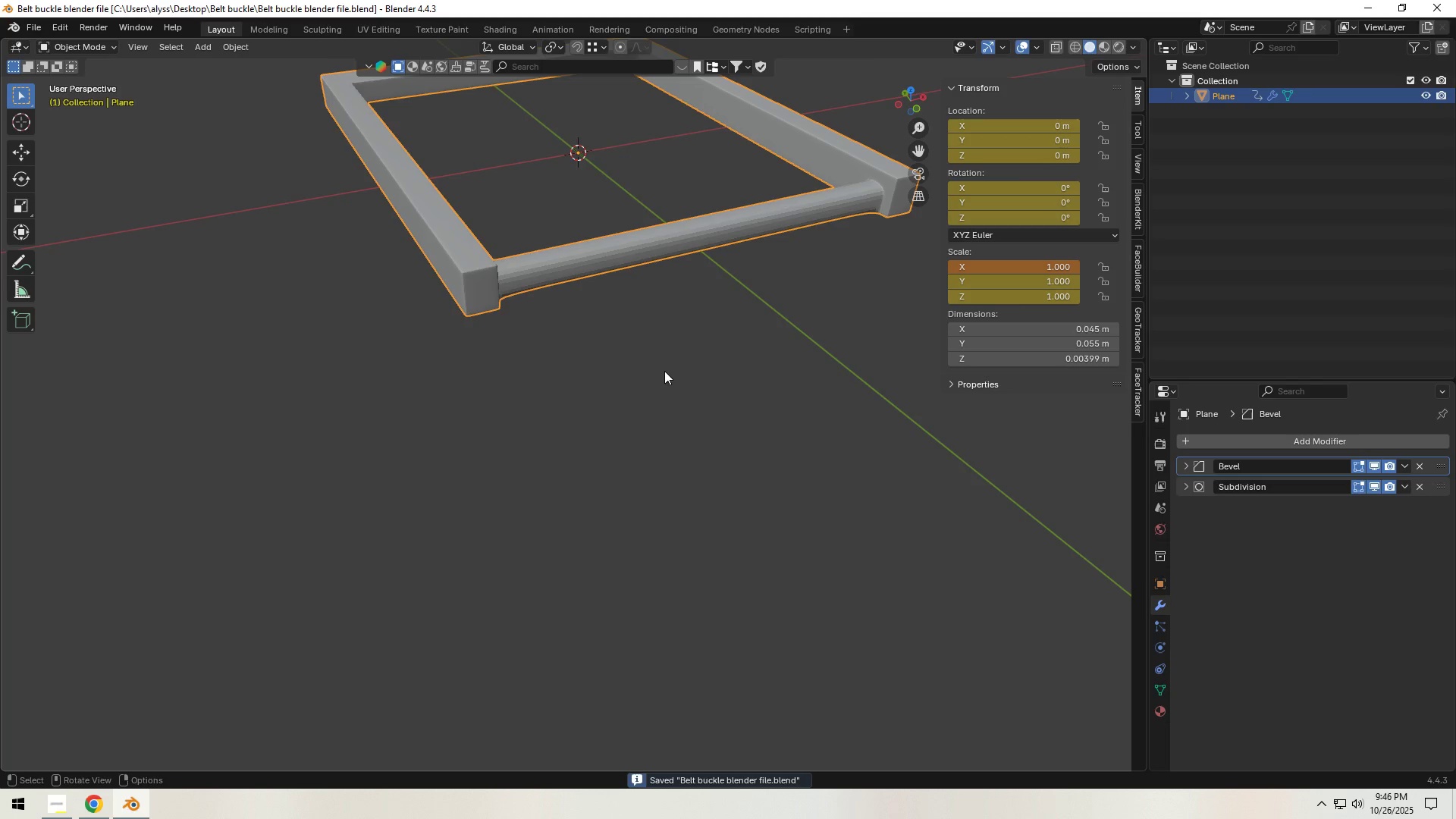 
hold_key(key=ShiftLeft, duration=0.34)
 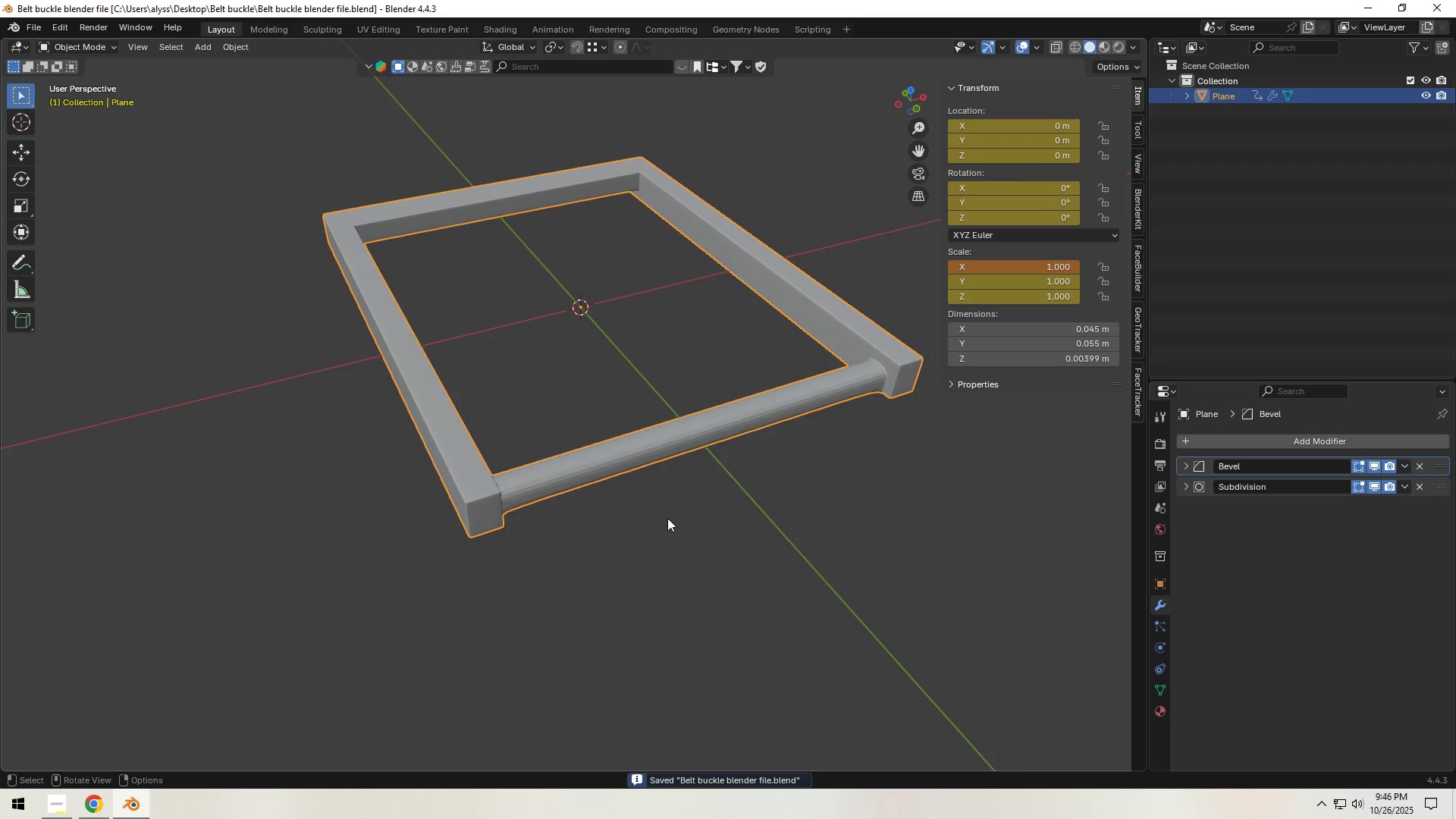 
scroll: coordinate [668, 518], scroll_direction: up, amount: 1.0
 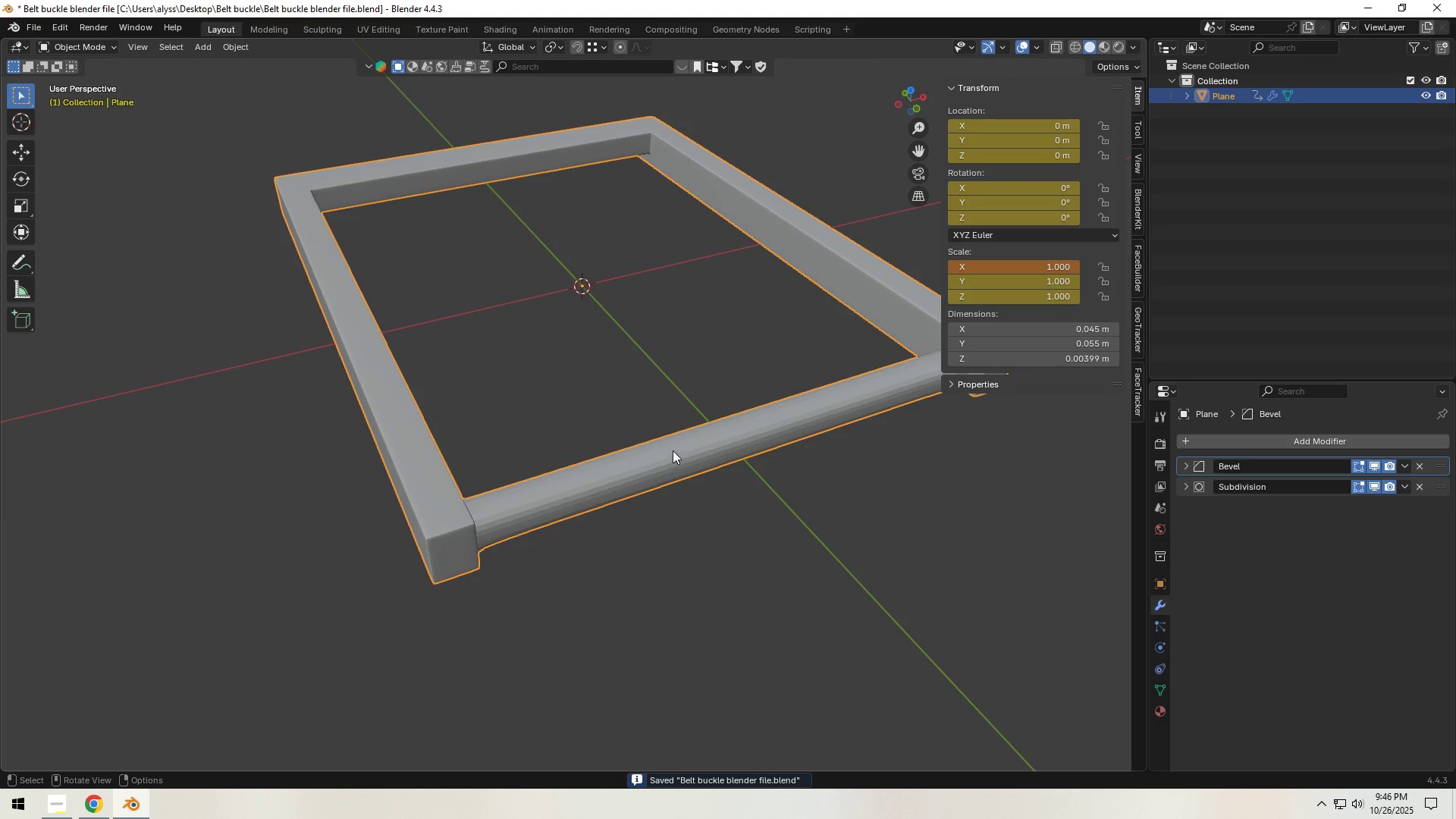 
right_click([673, 450])
 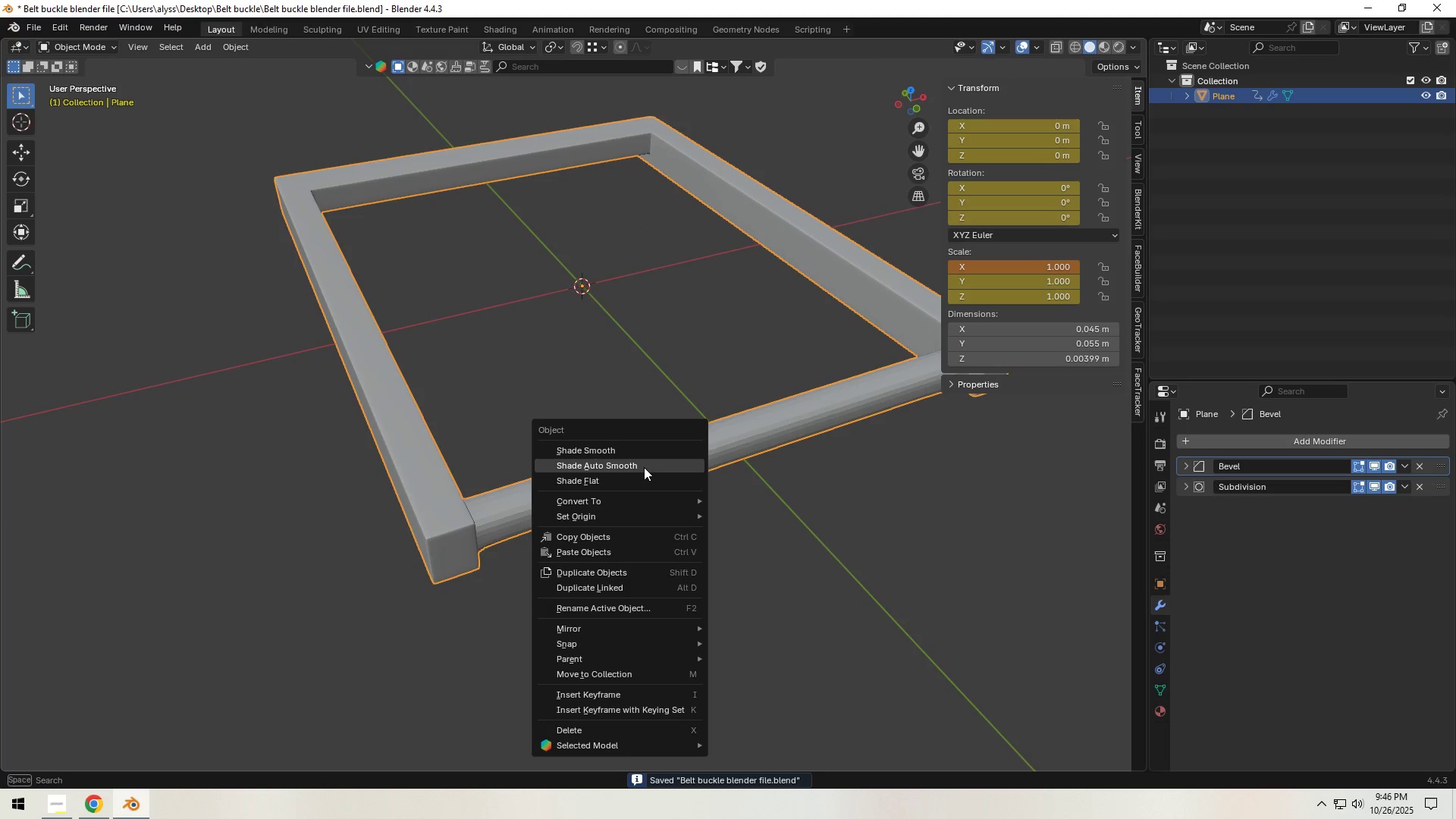 
left_click([644, 467])
 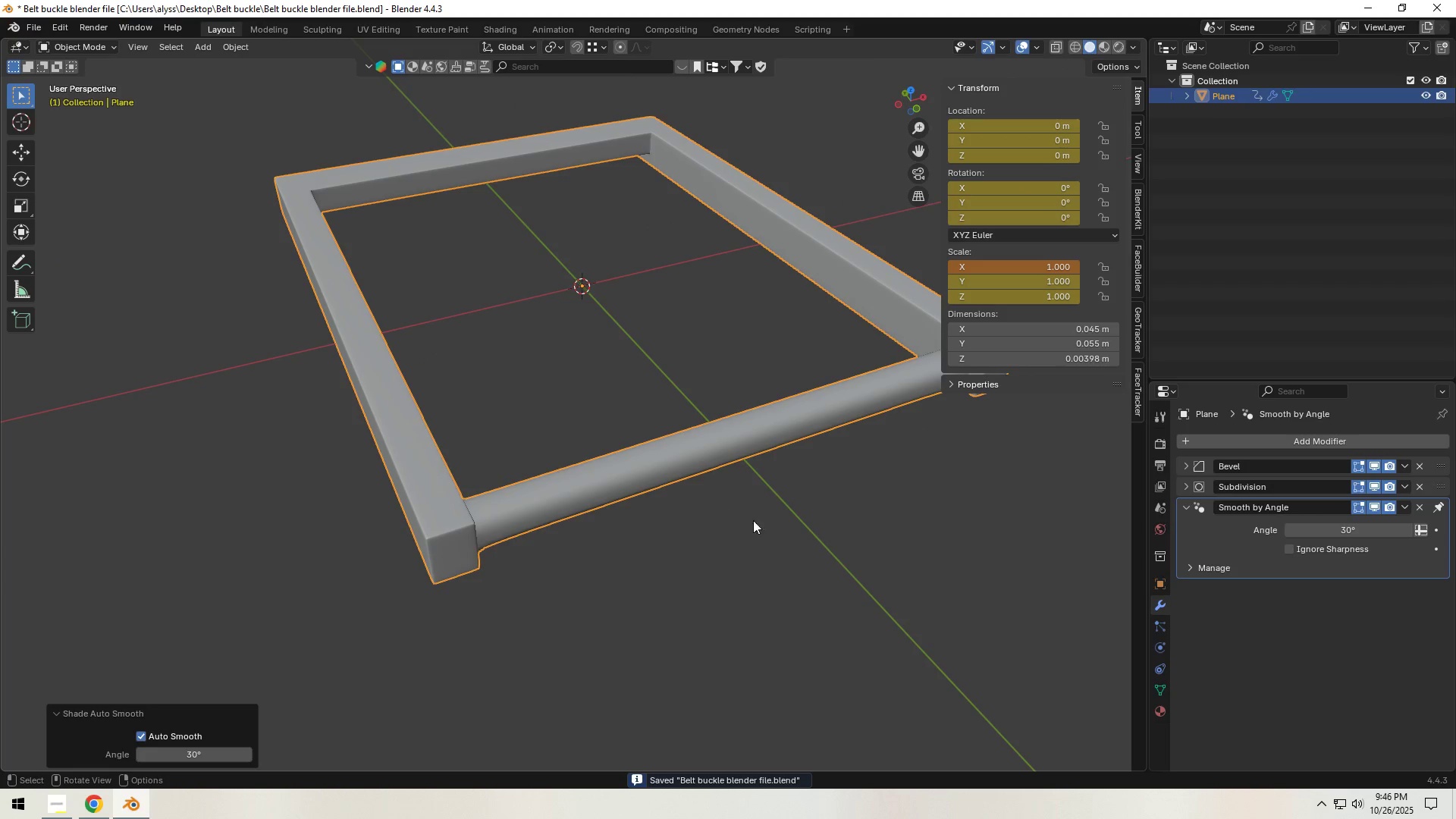 
left_click([758, 524])
 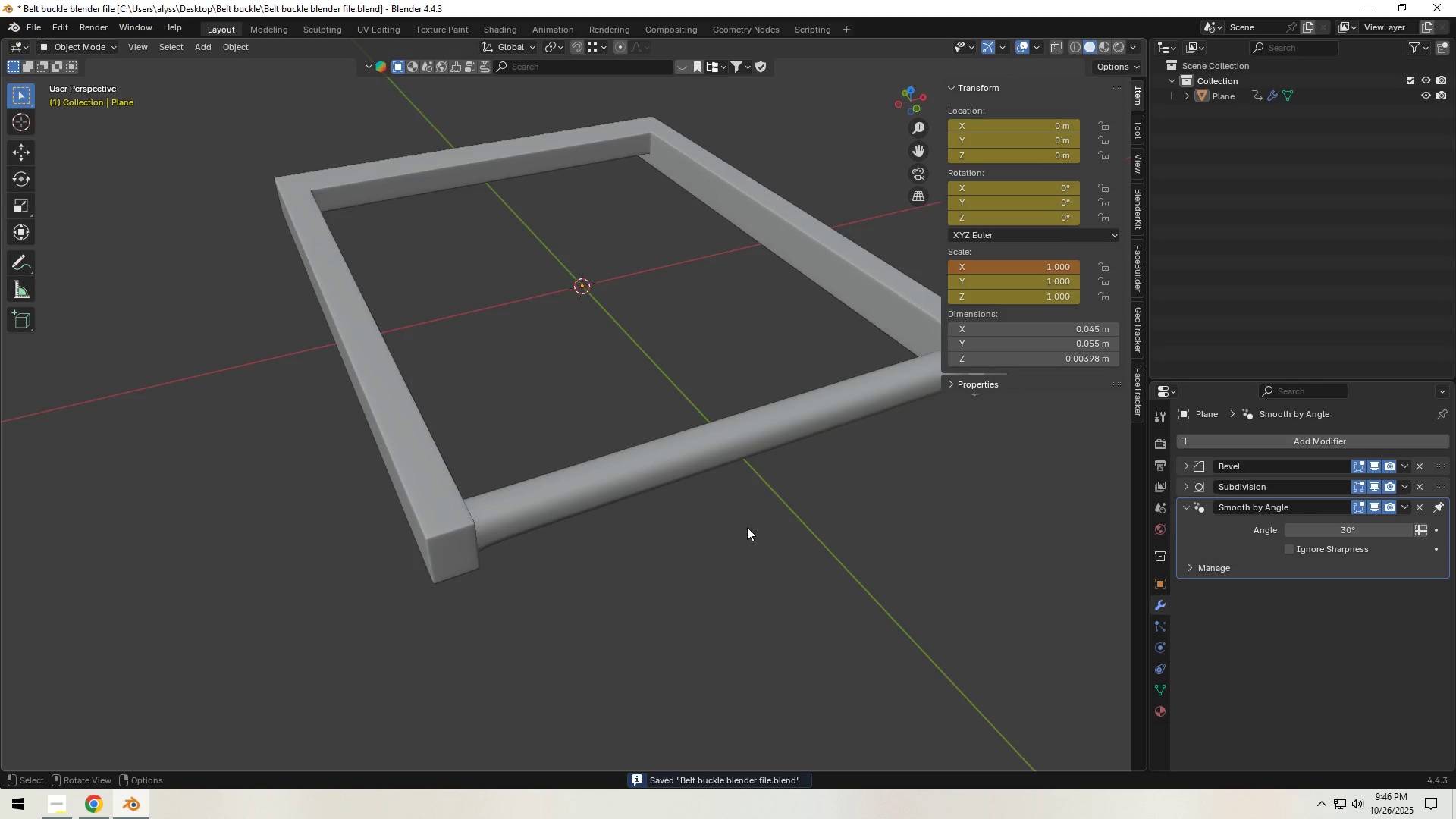 
scroll: coordinate [722, 527], scroll_direction: down, amount: 3.0
 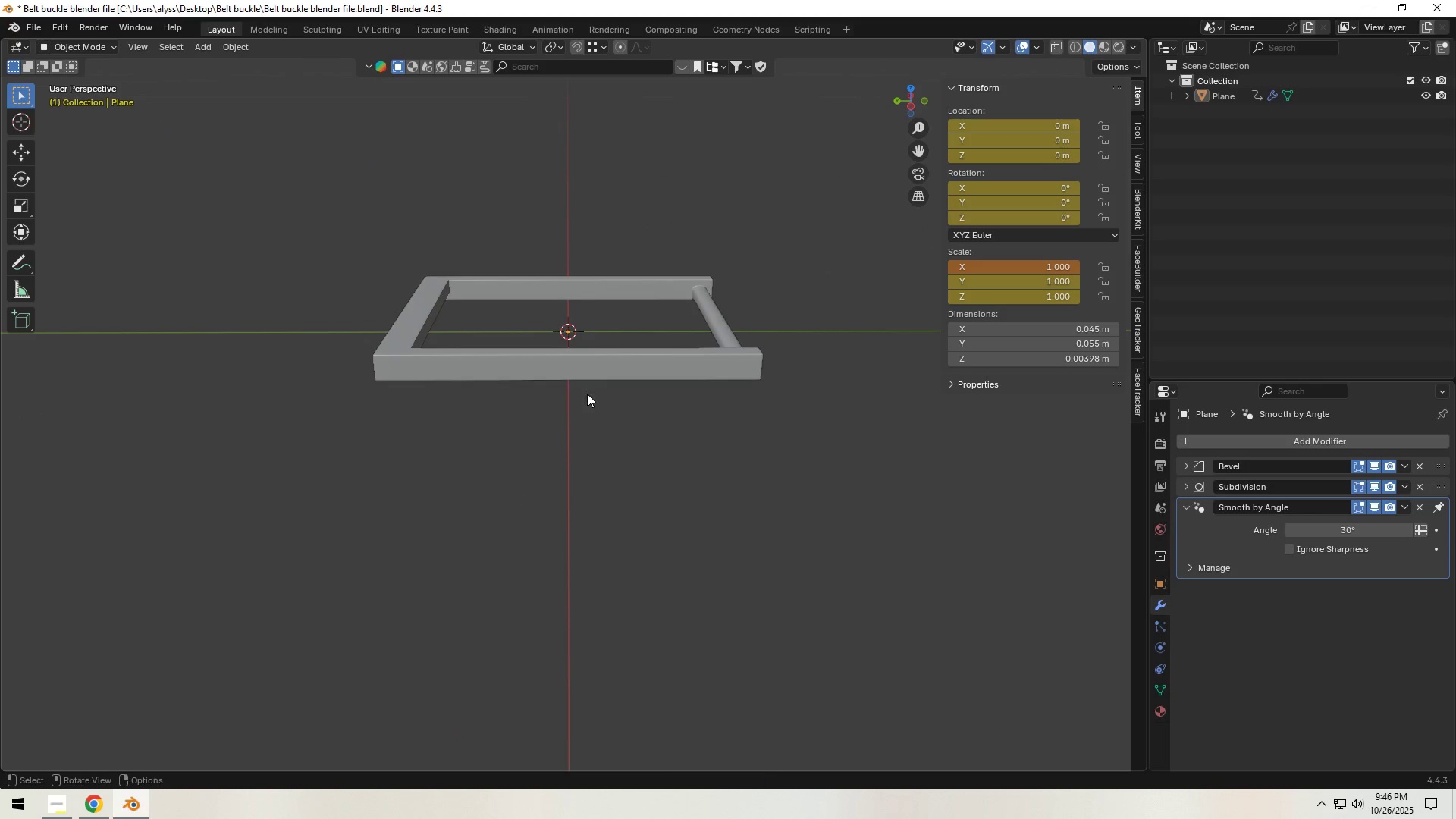 
key(Tab)
 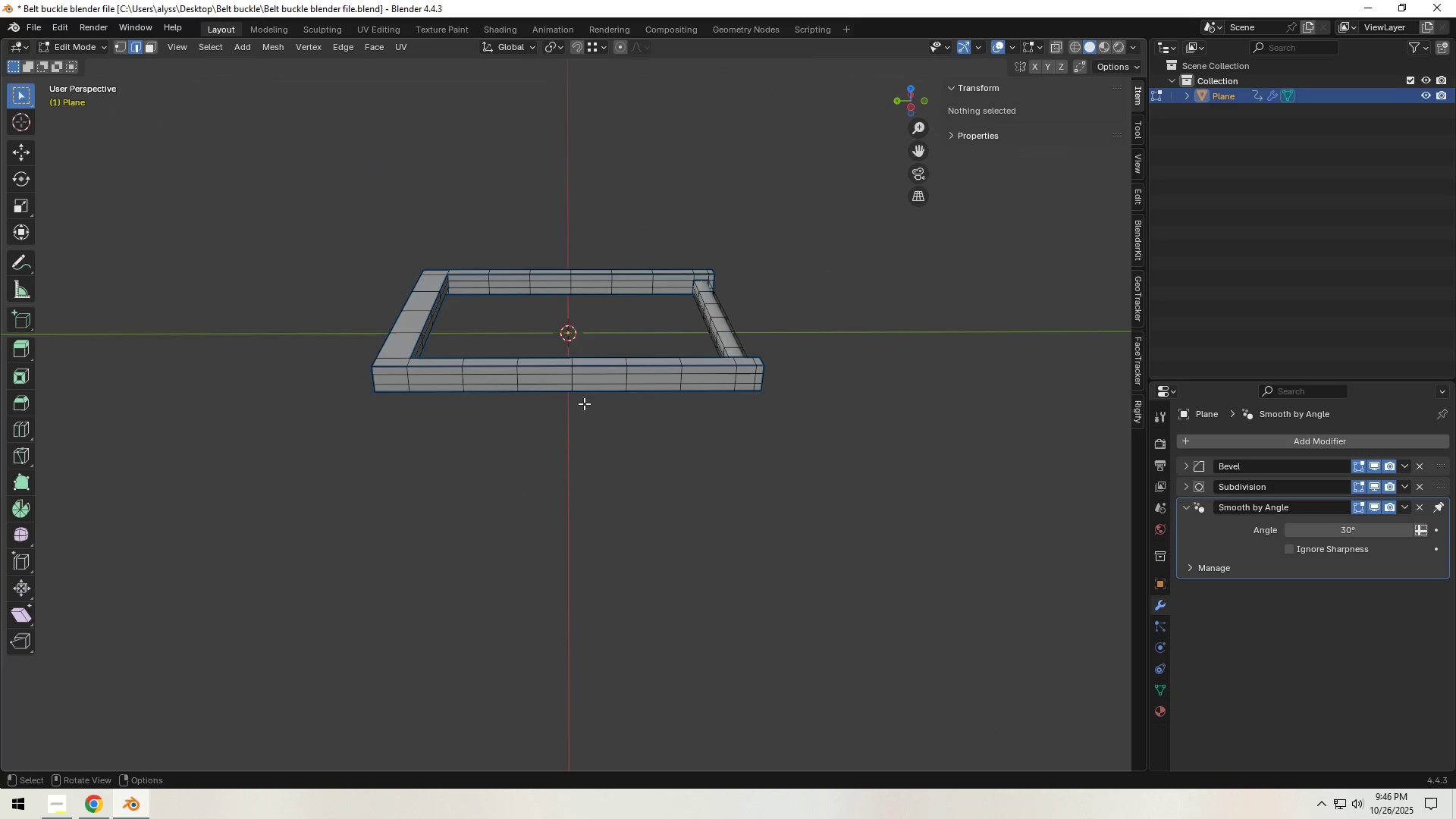 
scroll: coordinate [582, 407], scroll_direction: up, amount: 3.0
 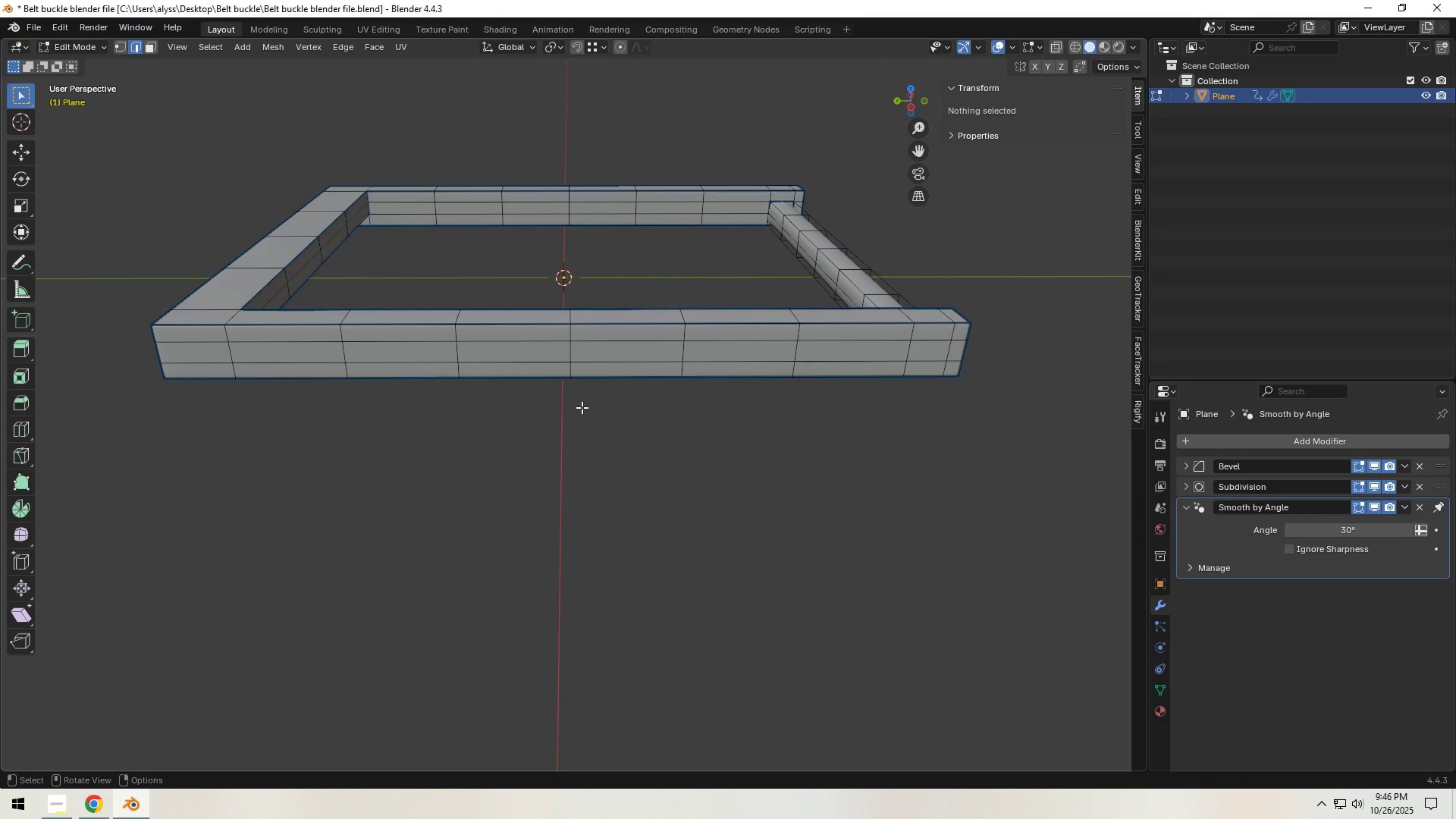 
wait(13.79)
 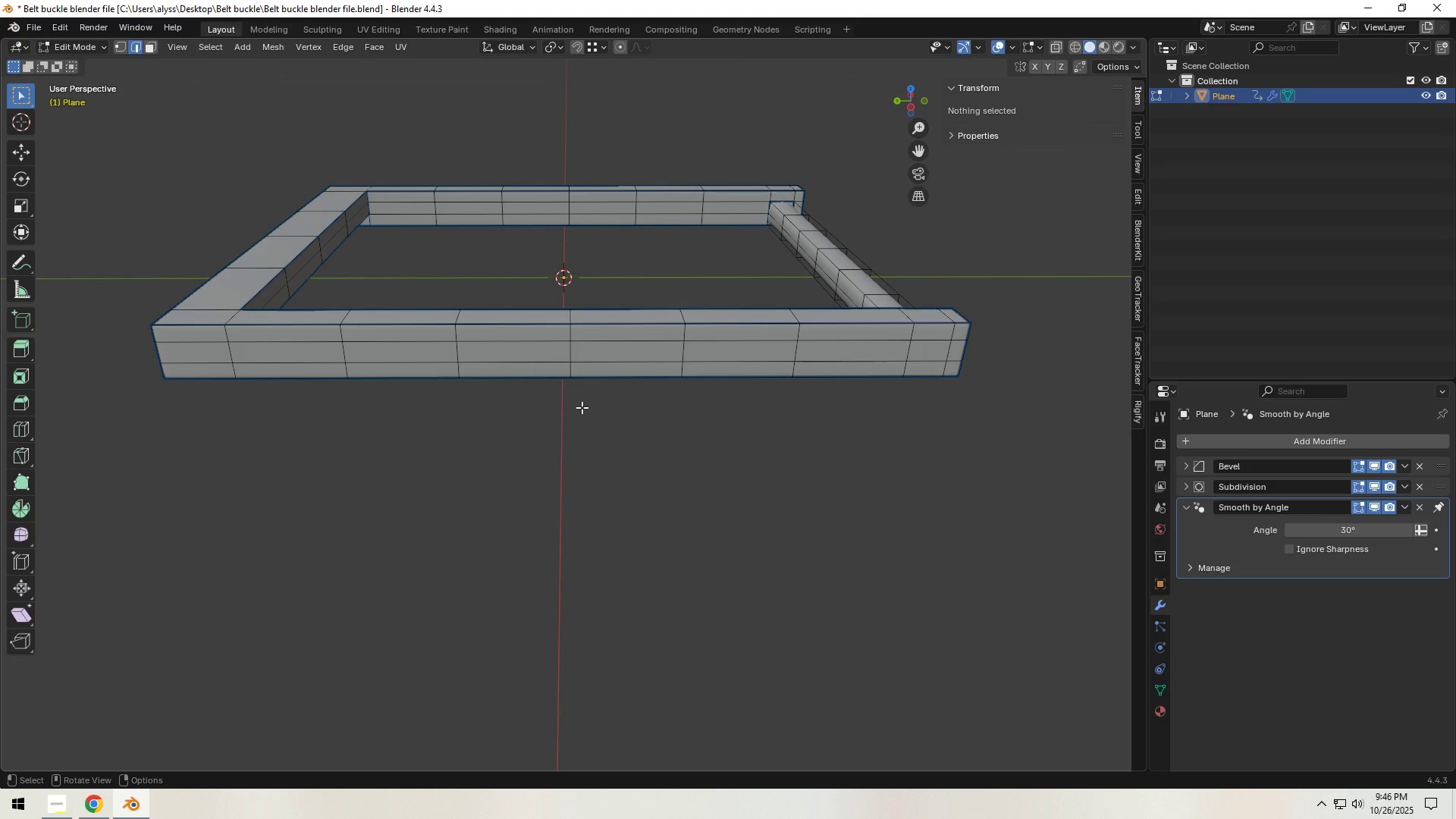 
hold_key(key=AltLeft, duration=3.2)
left_click([627, 552])
 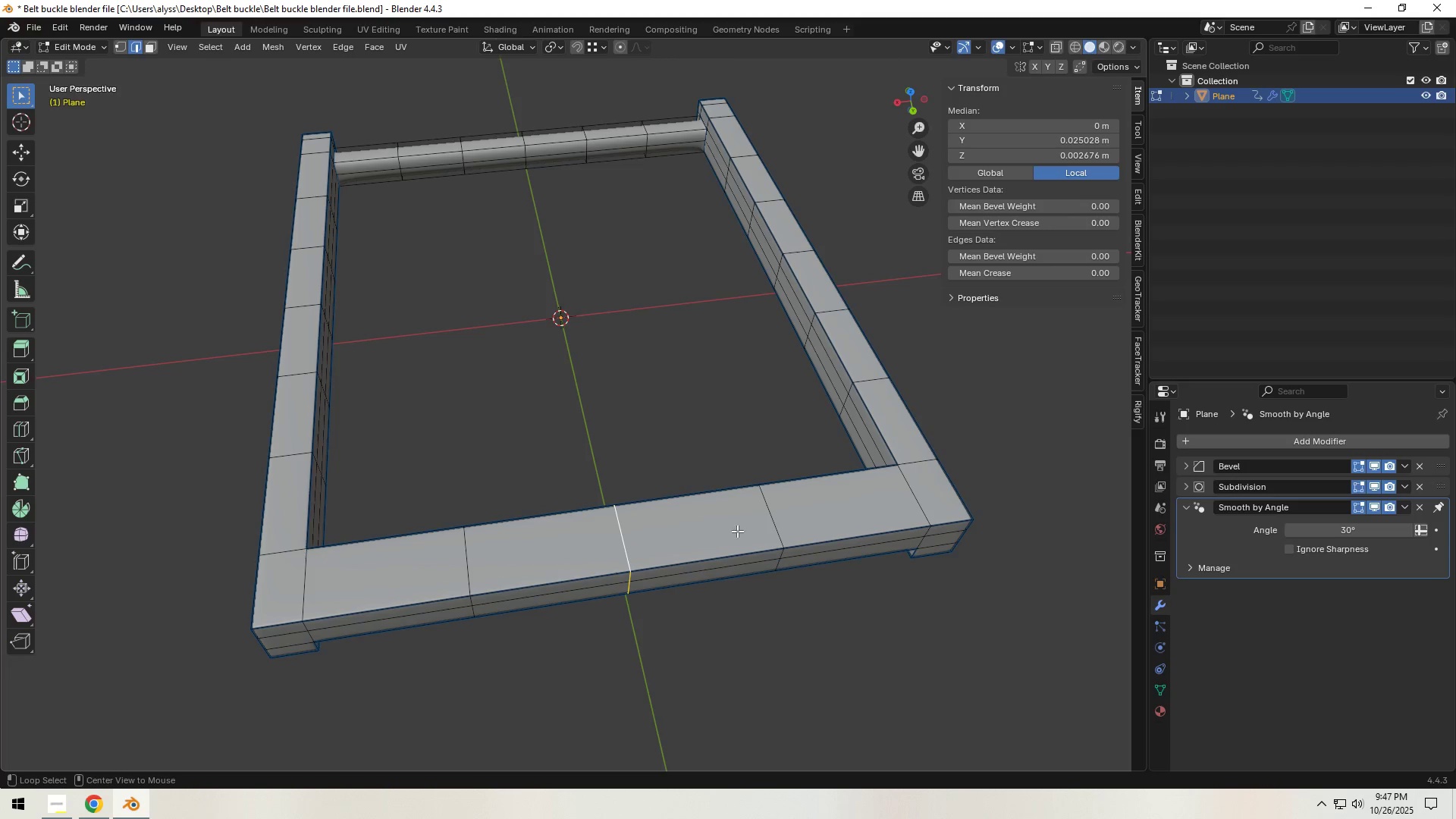 
hold_key(key=ShiftLeft, duration=1.52)
left_click([774, 517])
 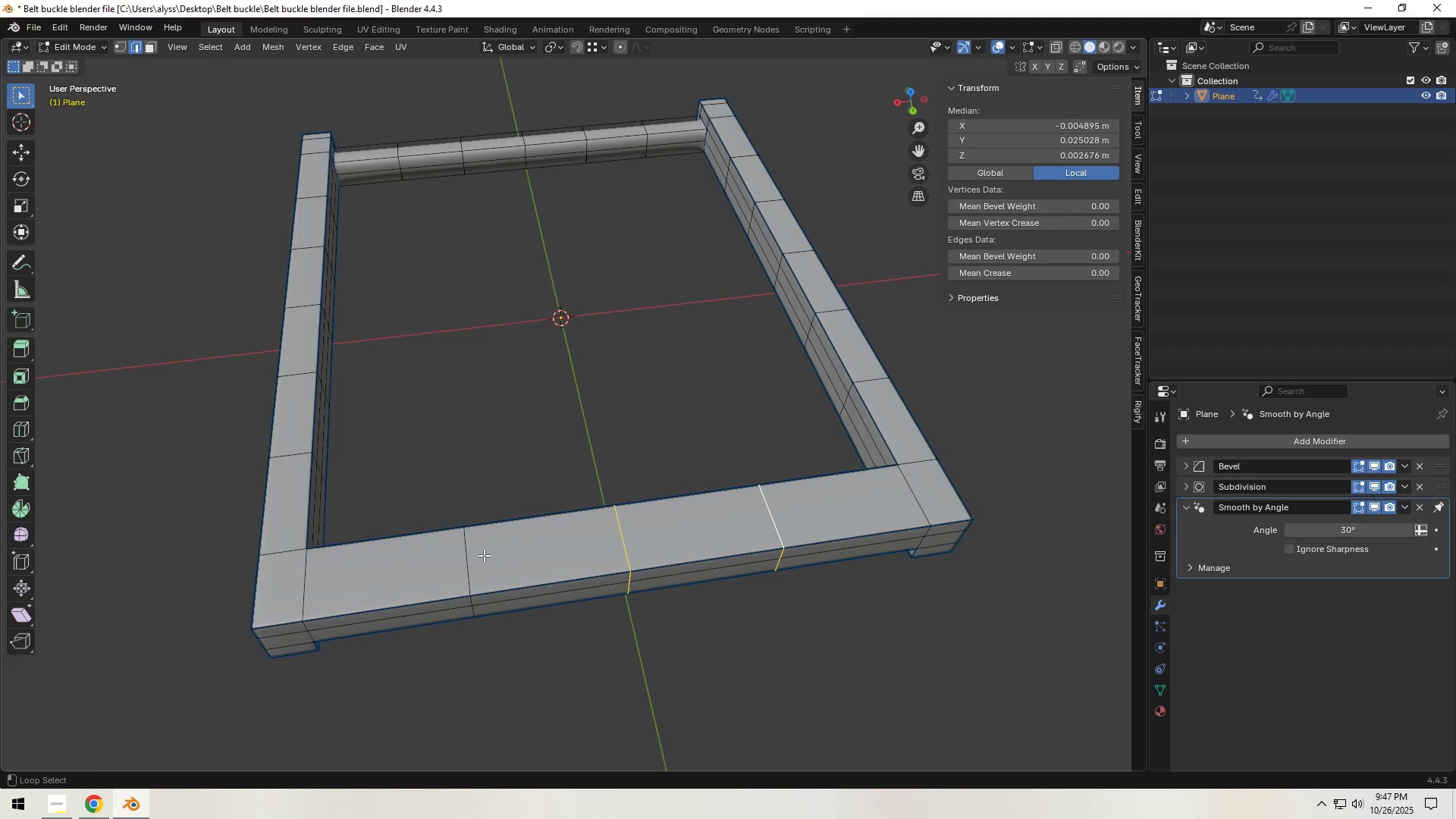 
hold_key(key=ShiftLeft, duration=0.58)
 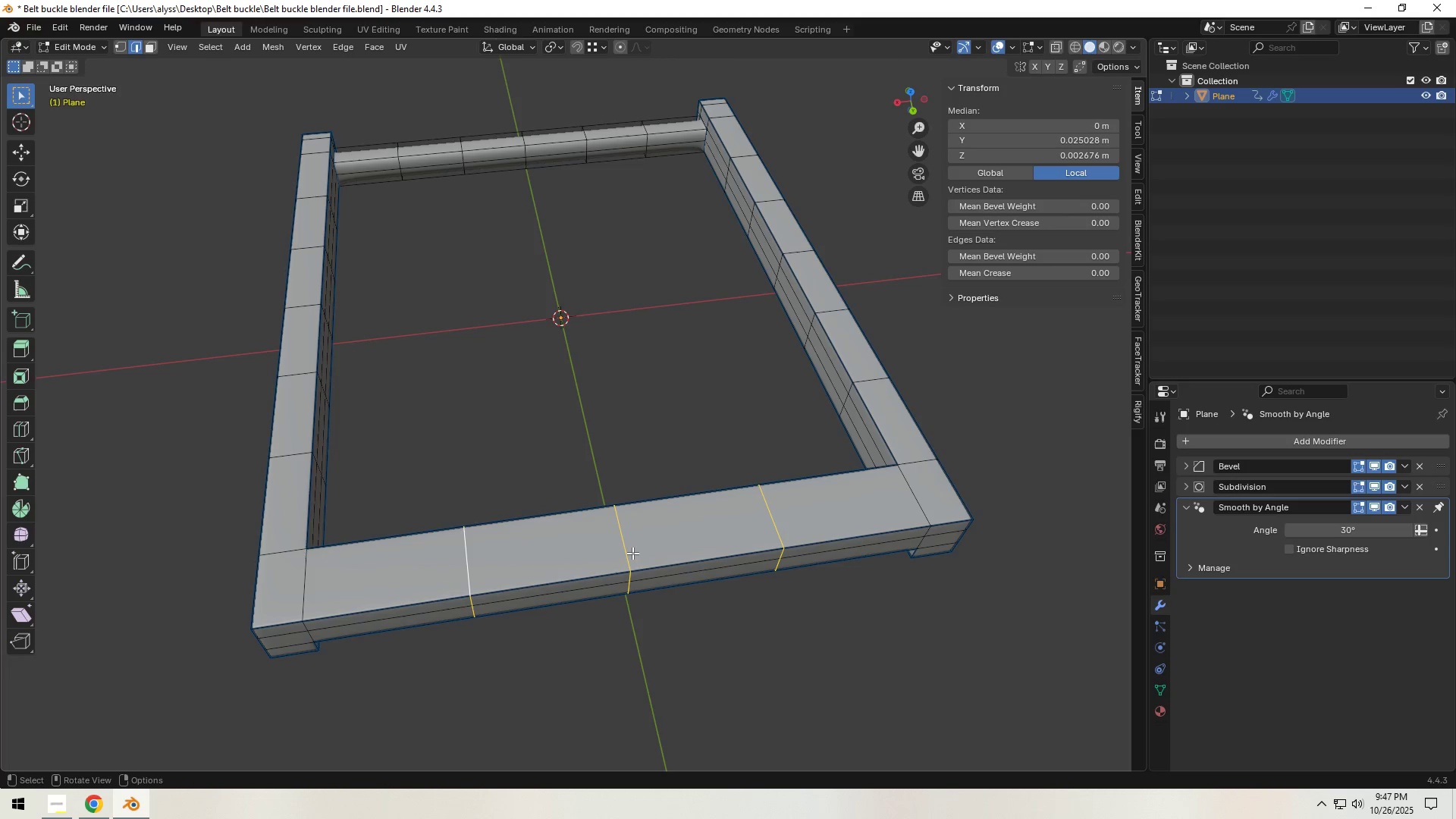 
key(Control+X)
 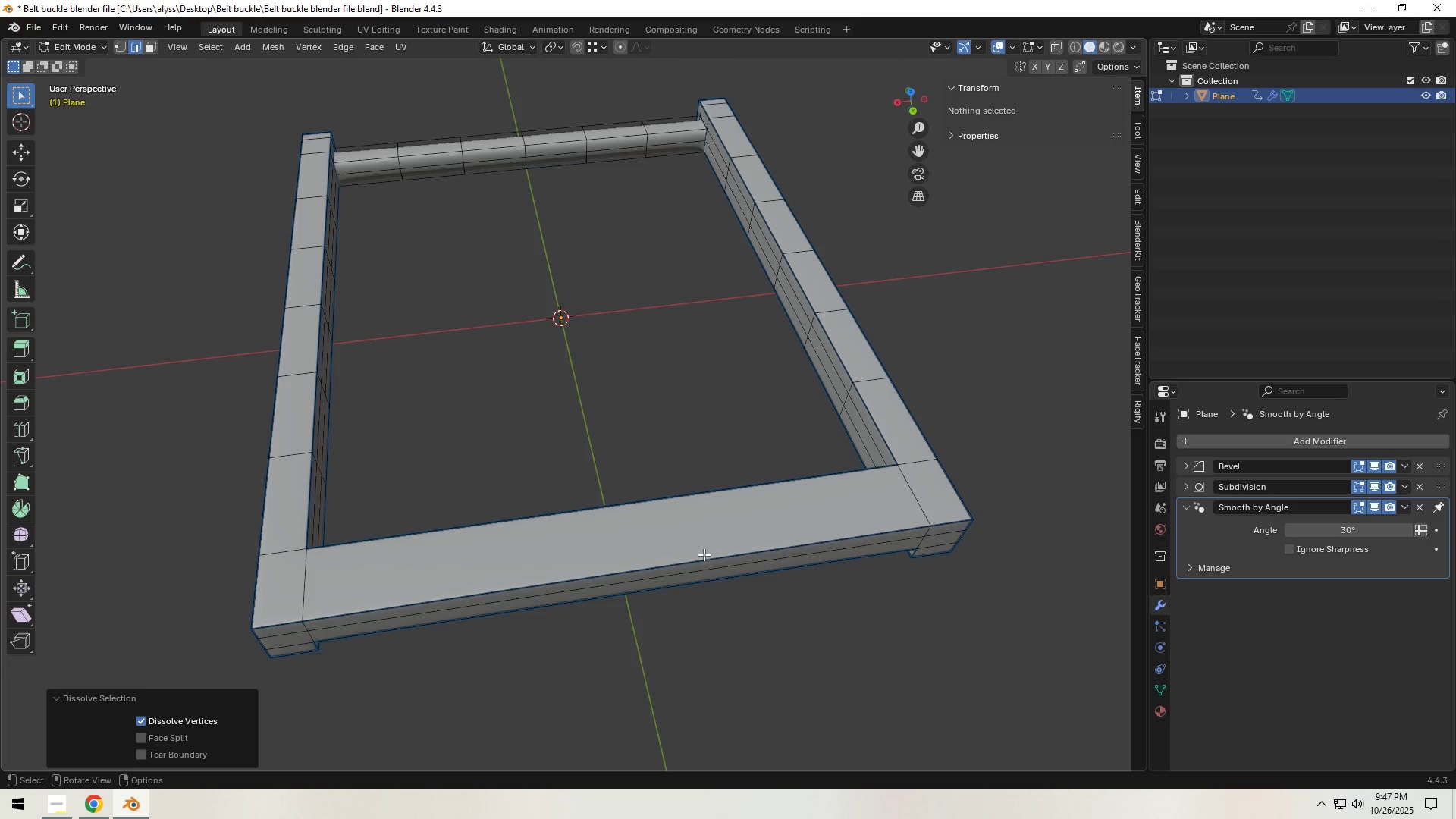 
key(Control+R)
 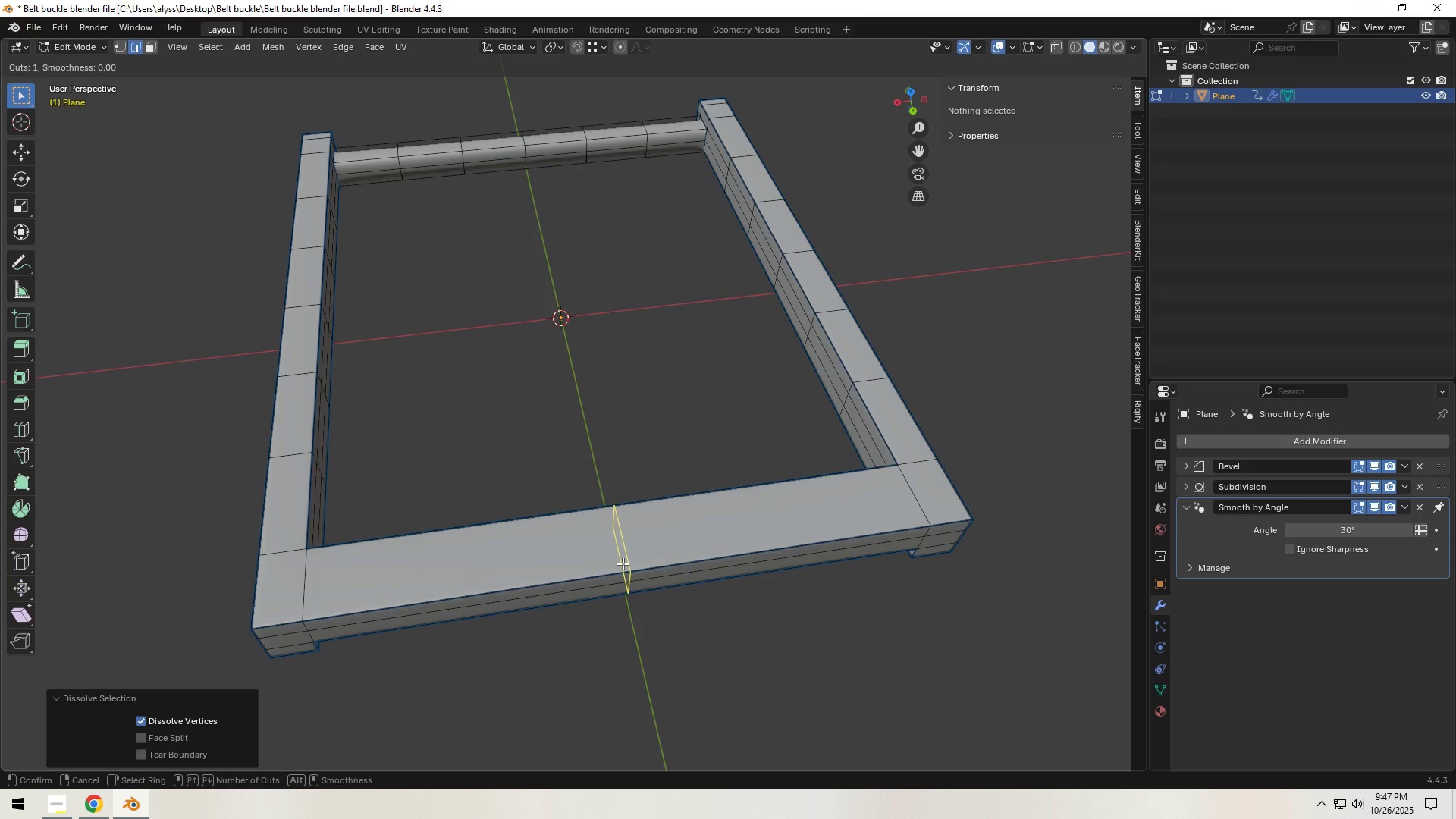 
scroll: coordinate [623, 563], scroll_direction: up, amount: 2.0
 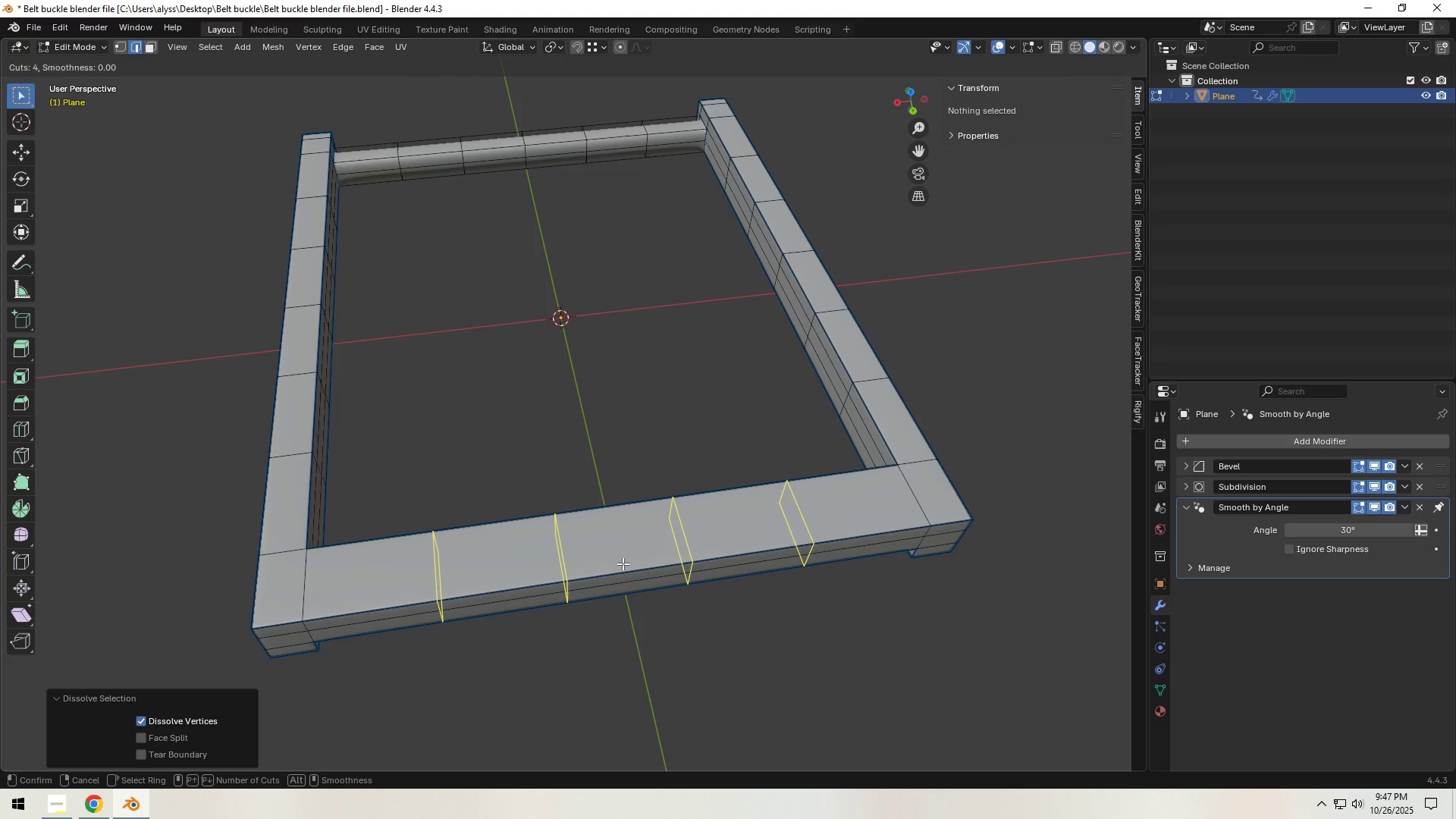 
left_click([623, 563])
 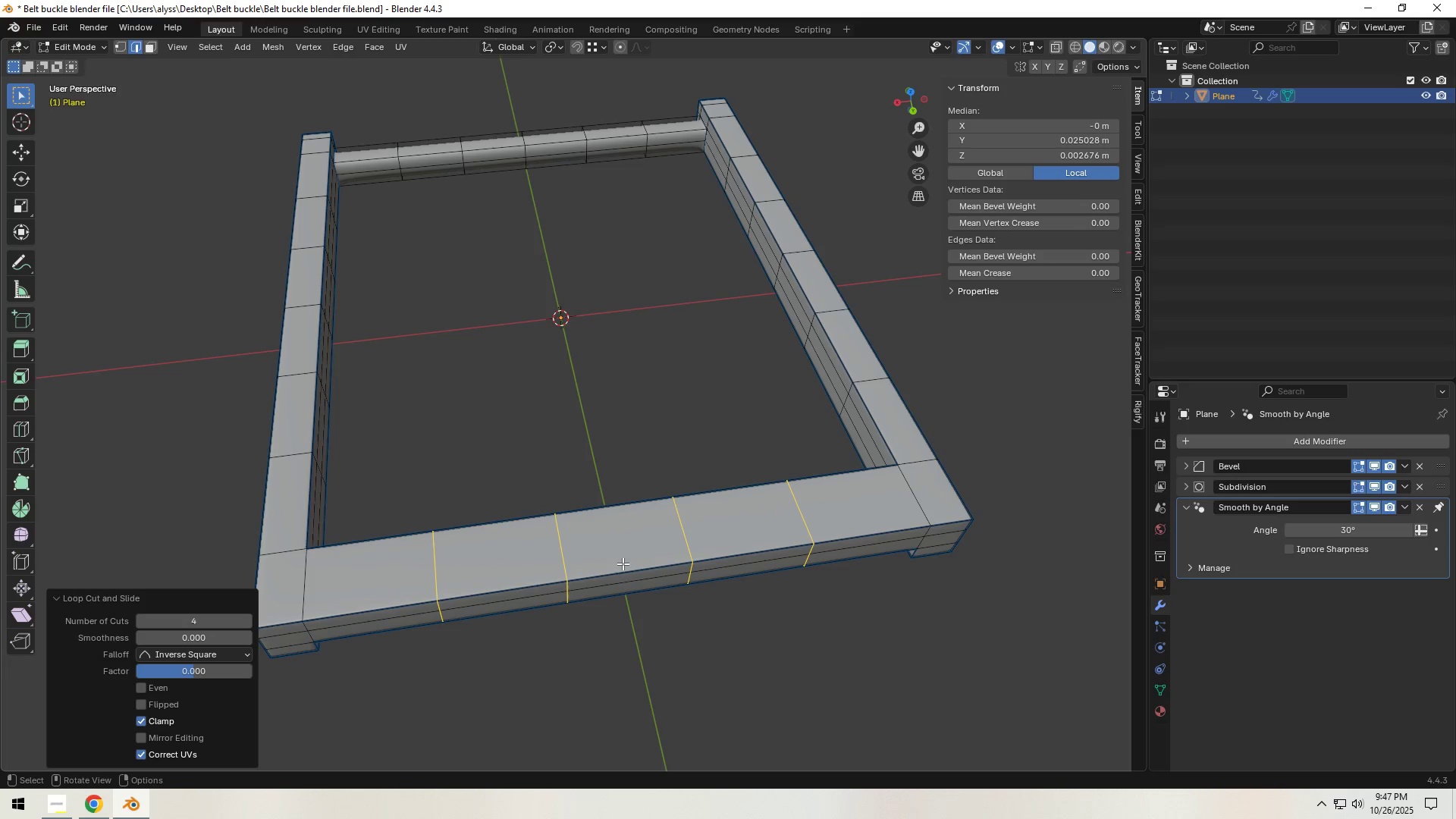 
right_click([623, 563])
 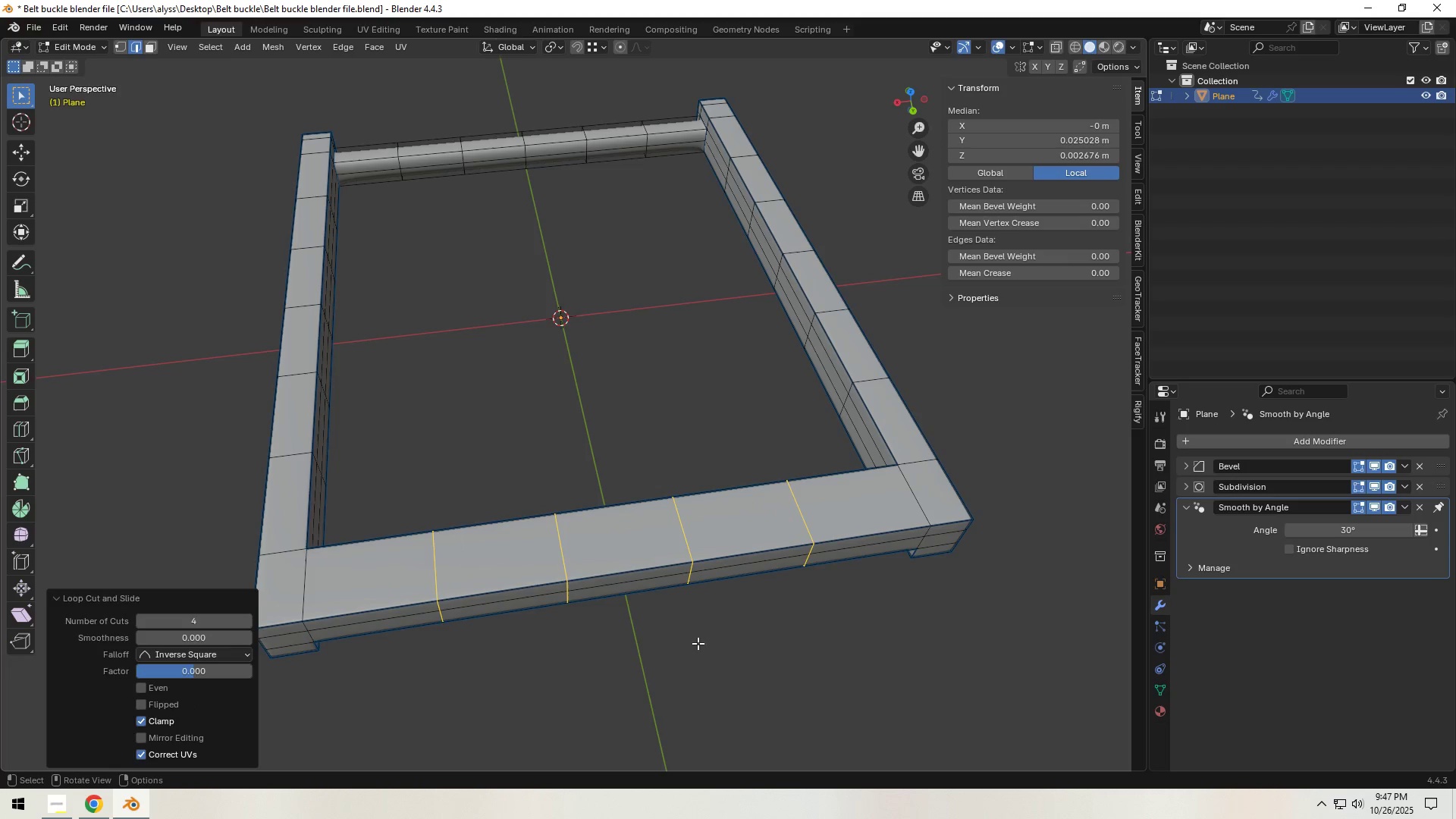 
left_click([698, 644])
 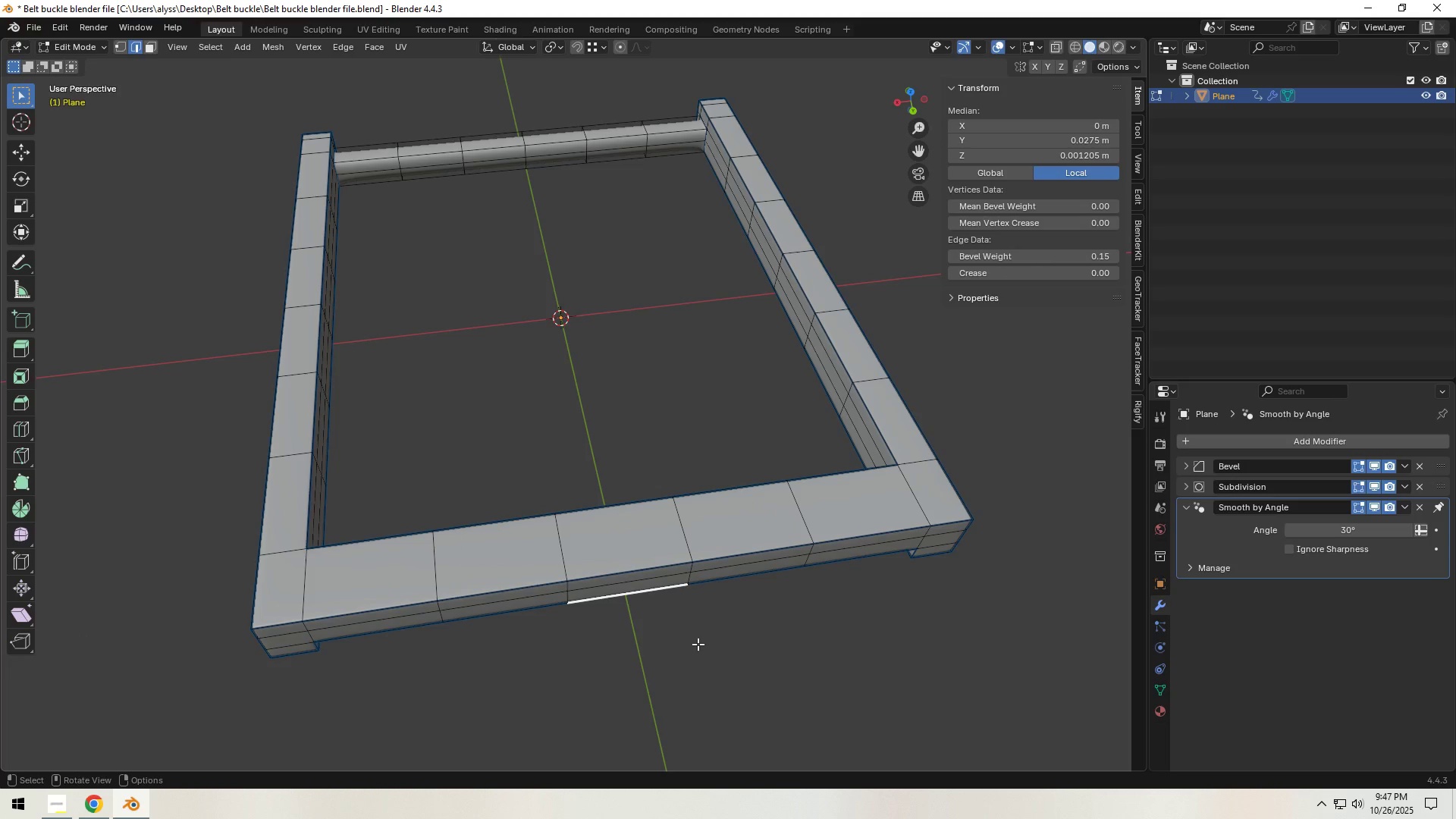 
key(Control+S)
 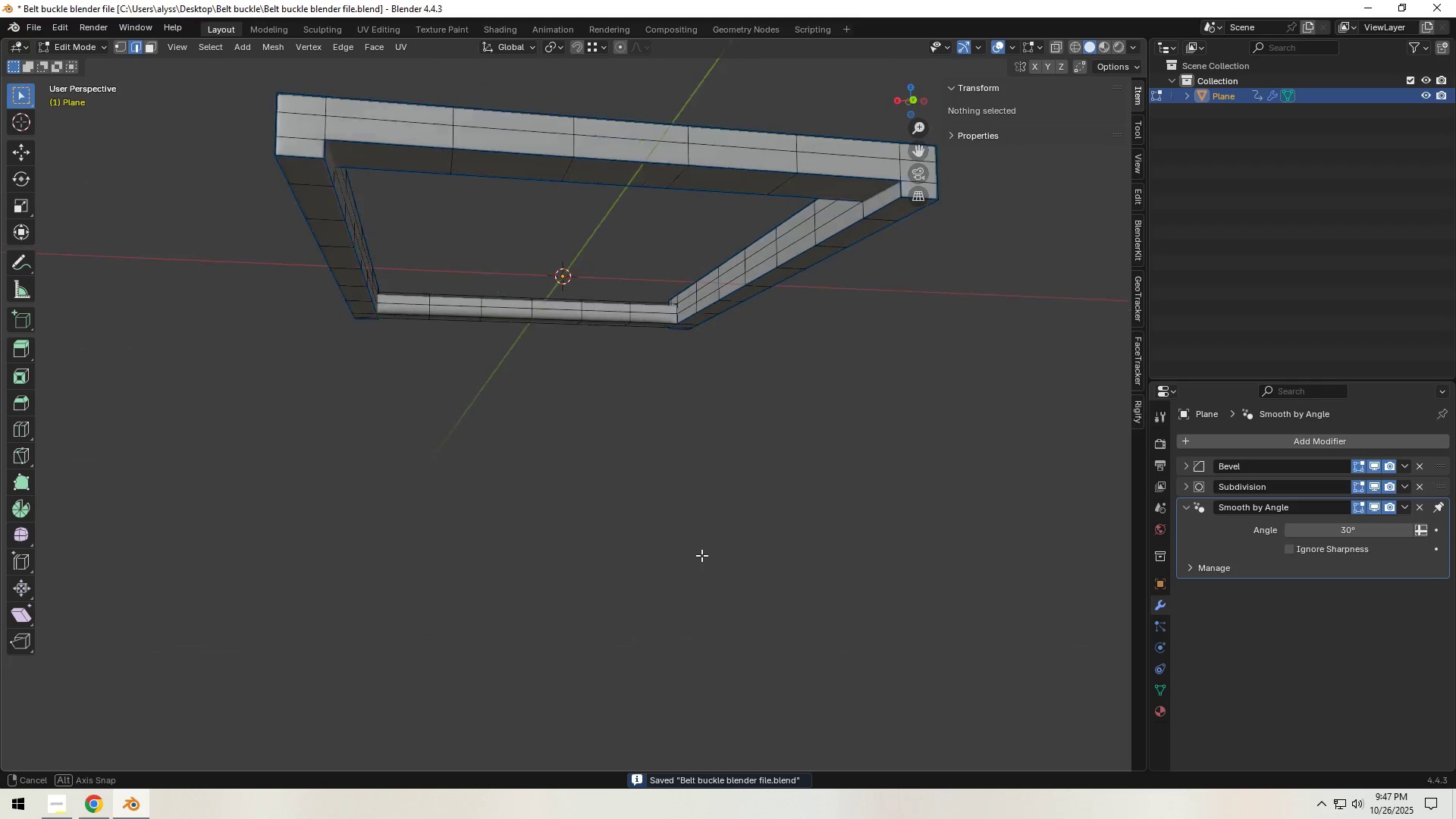 
hold_key(key=ShiftLeft, duration=0.47)
 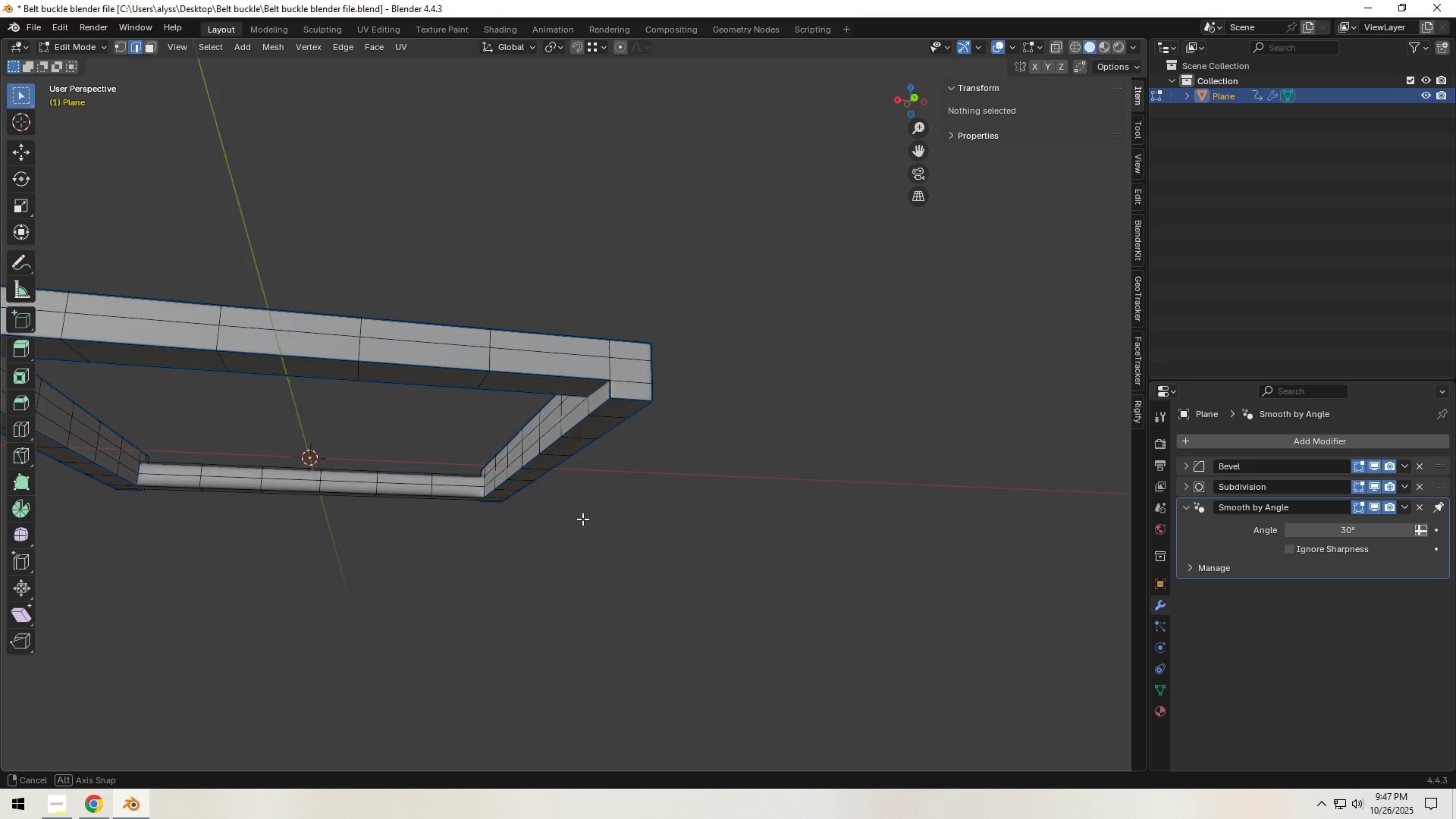 
key(Tab)
 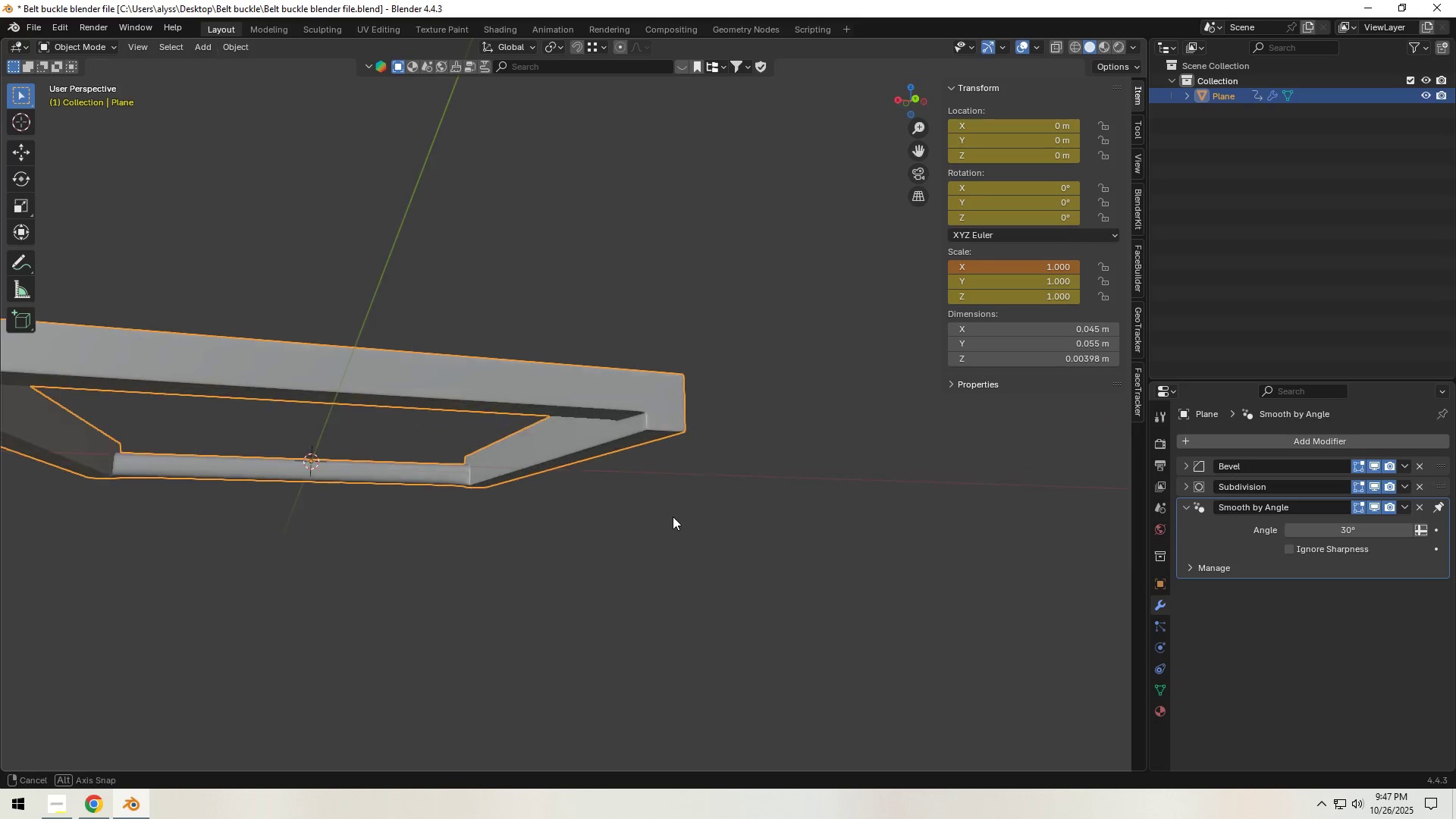 
scroll: coordinate [673, 516], scroll_direction: up, amount: 2.0
 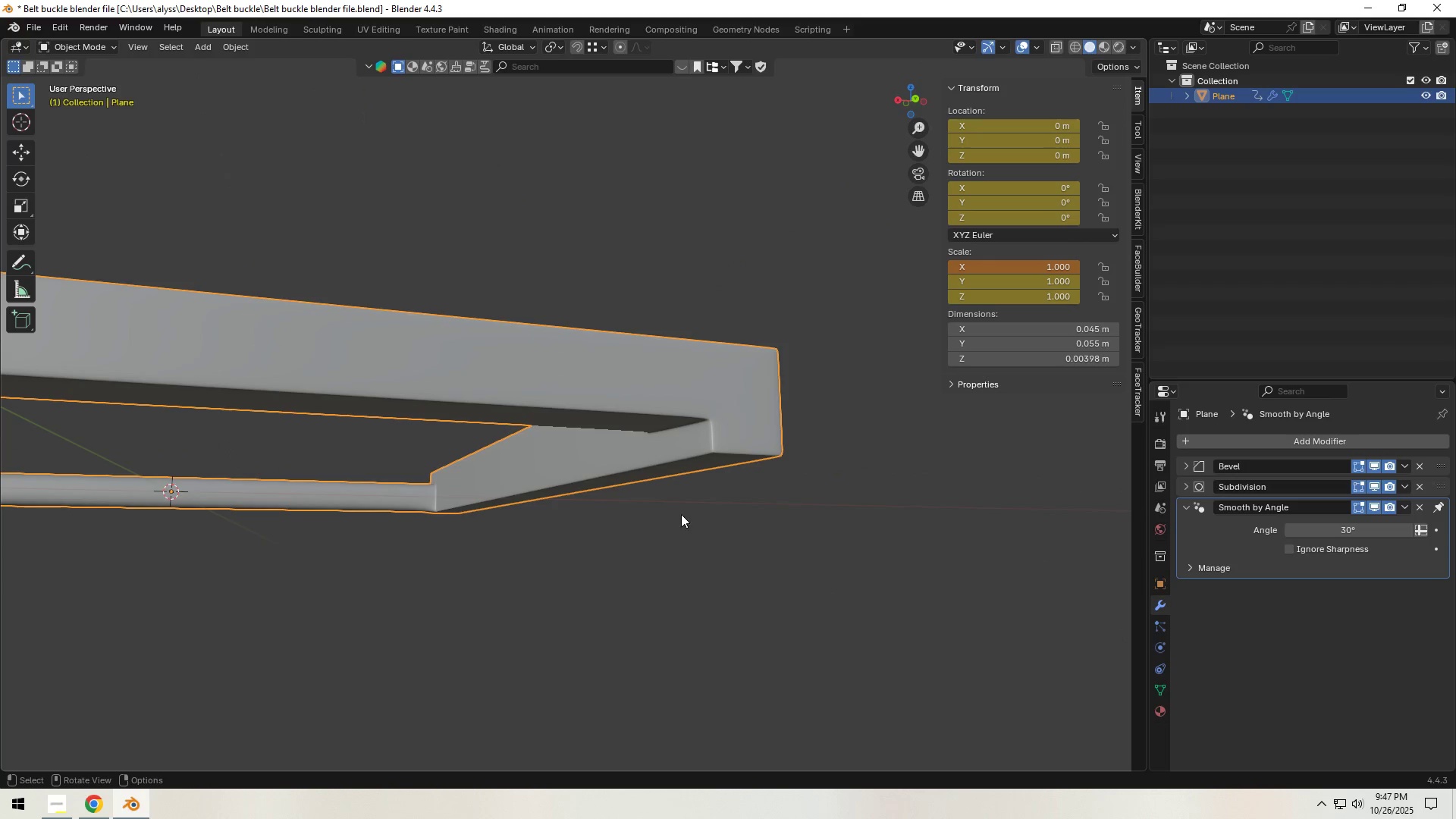 
hold_key(key=ShiftLeft, duration=0.34)
 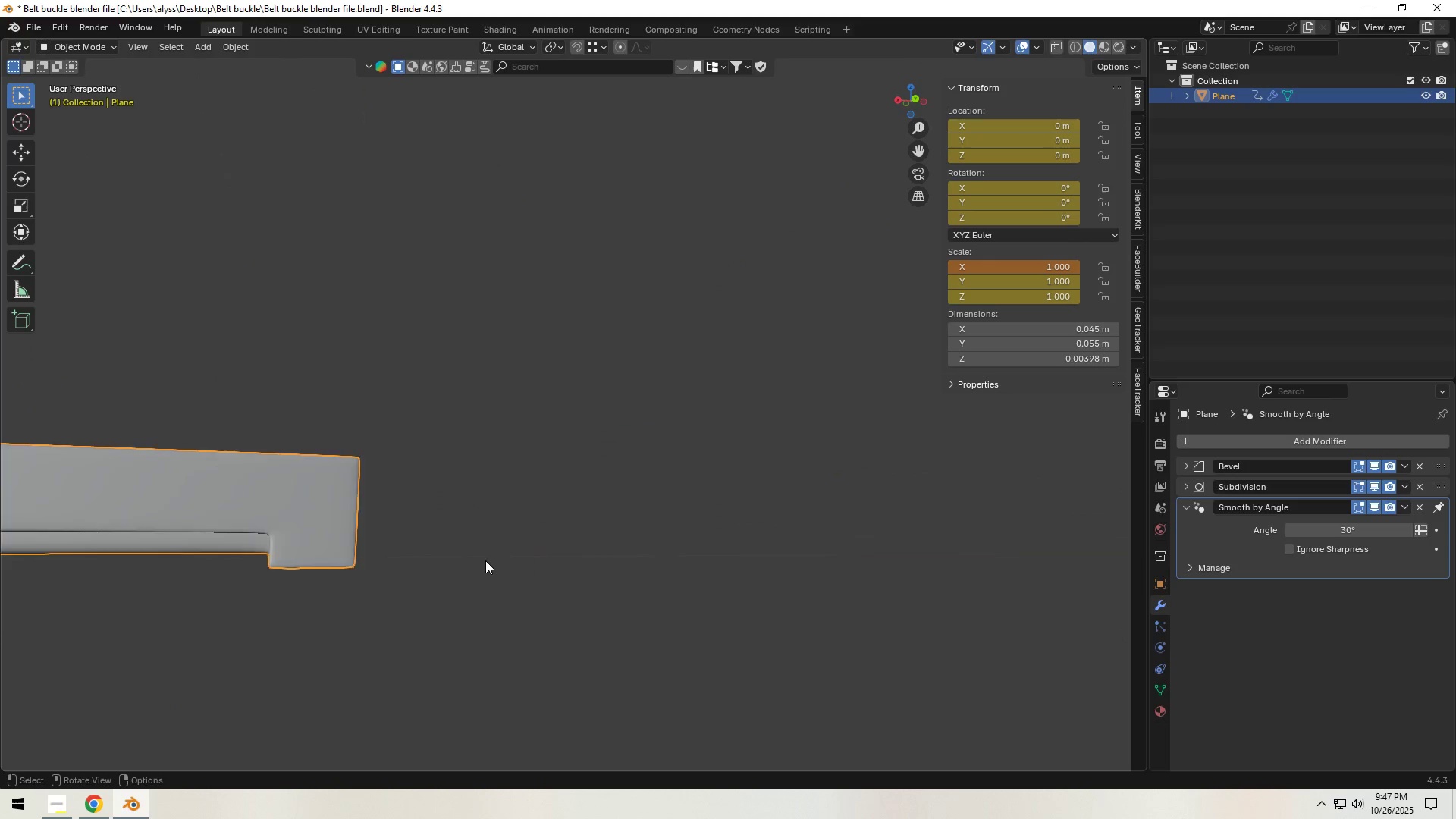 
scroll: coordinate [486, 560], scroll_direction: up, amount: 2.0
 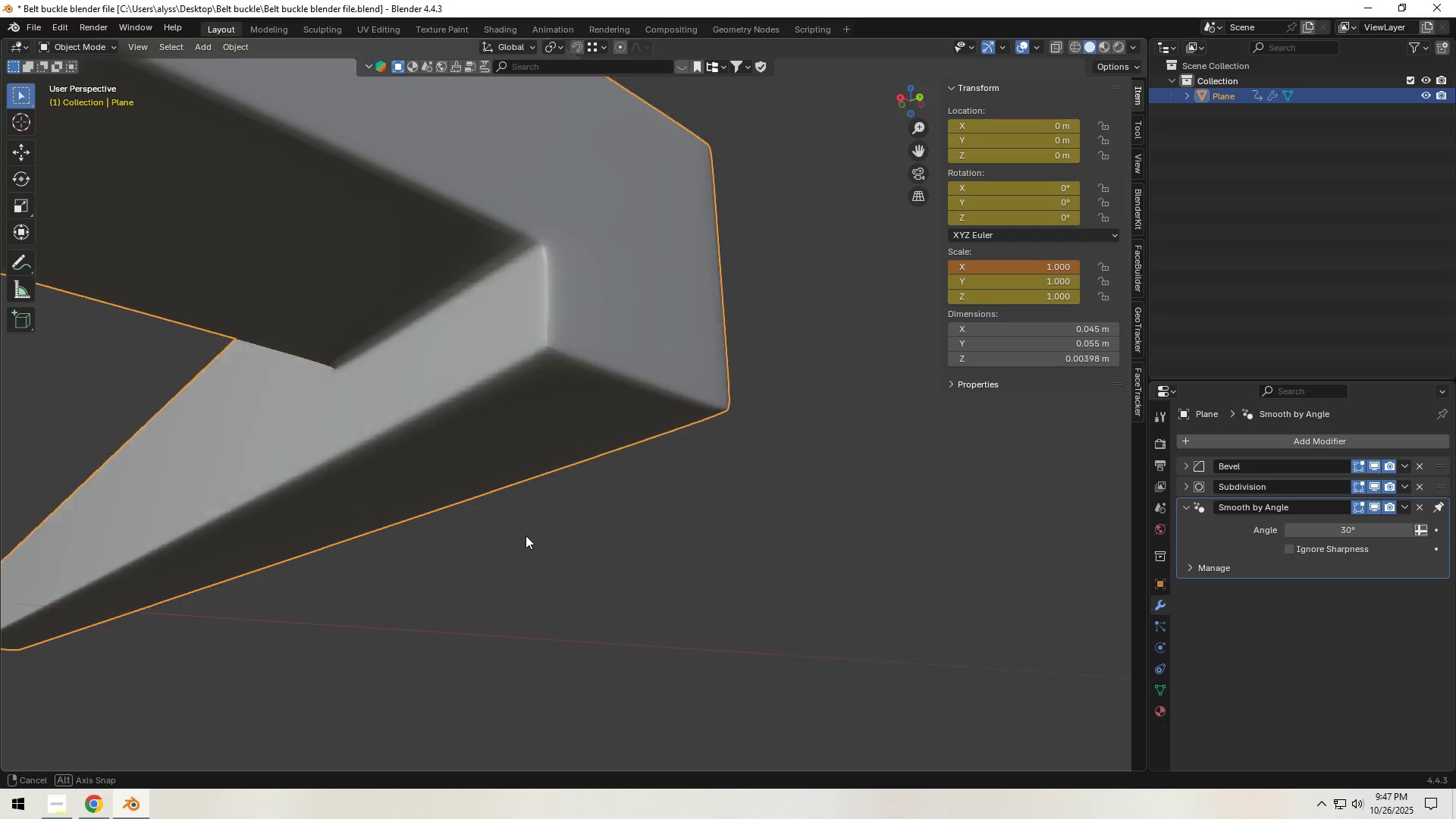 
scroll: coordinate [446, 565], scroll_direction: down, amount: 3.0
 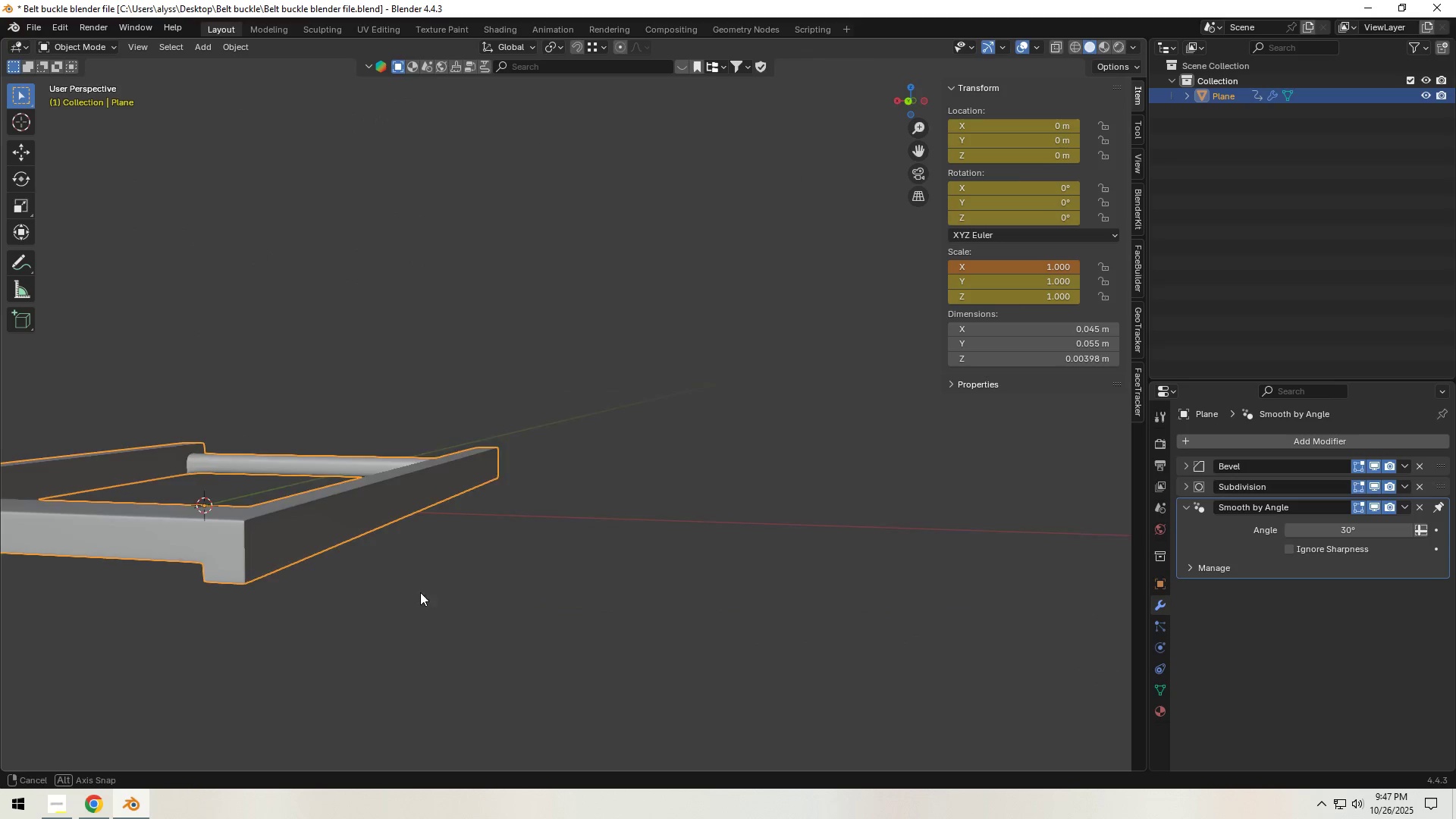 
hold_key(key=ShiftLeft, duration=0.52)
 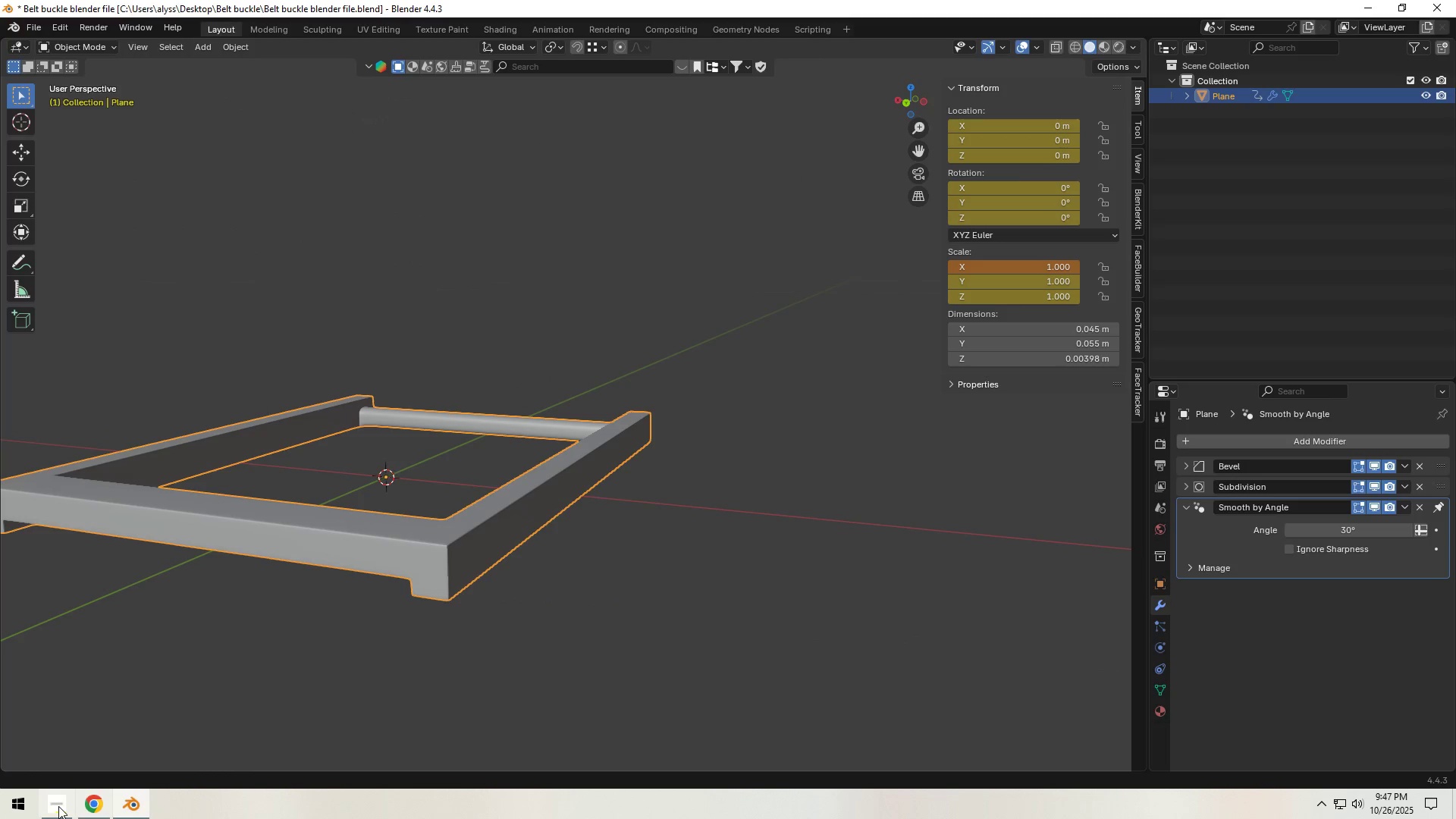 
left_click([54, 806])